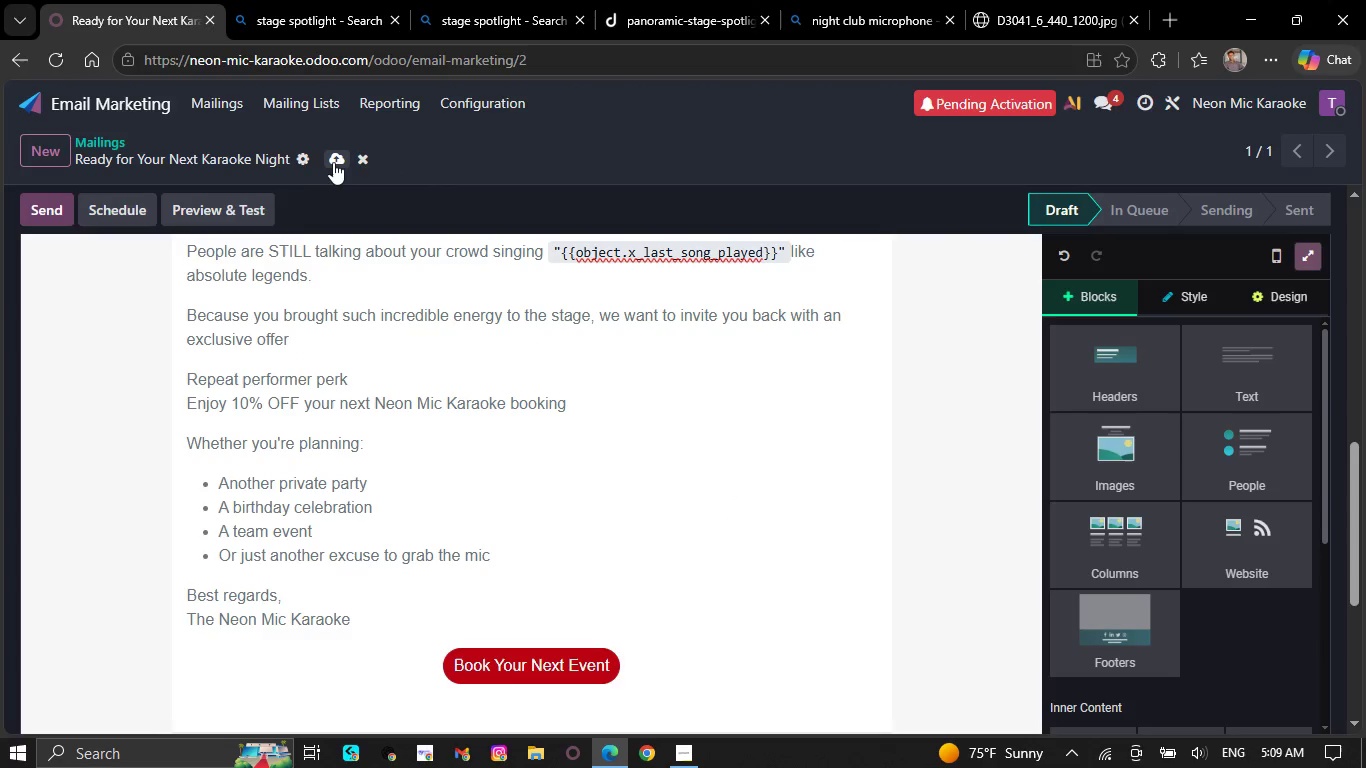 
left_click([337, 159])
 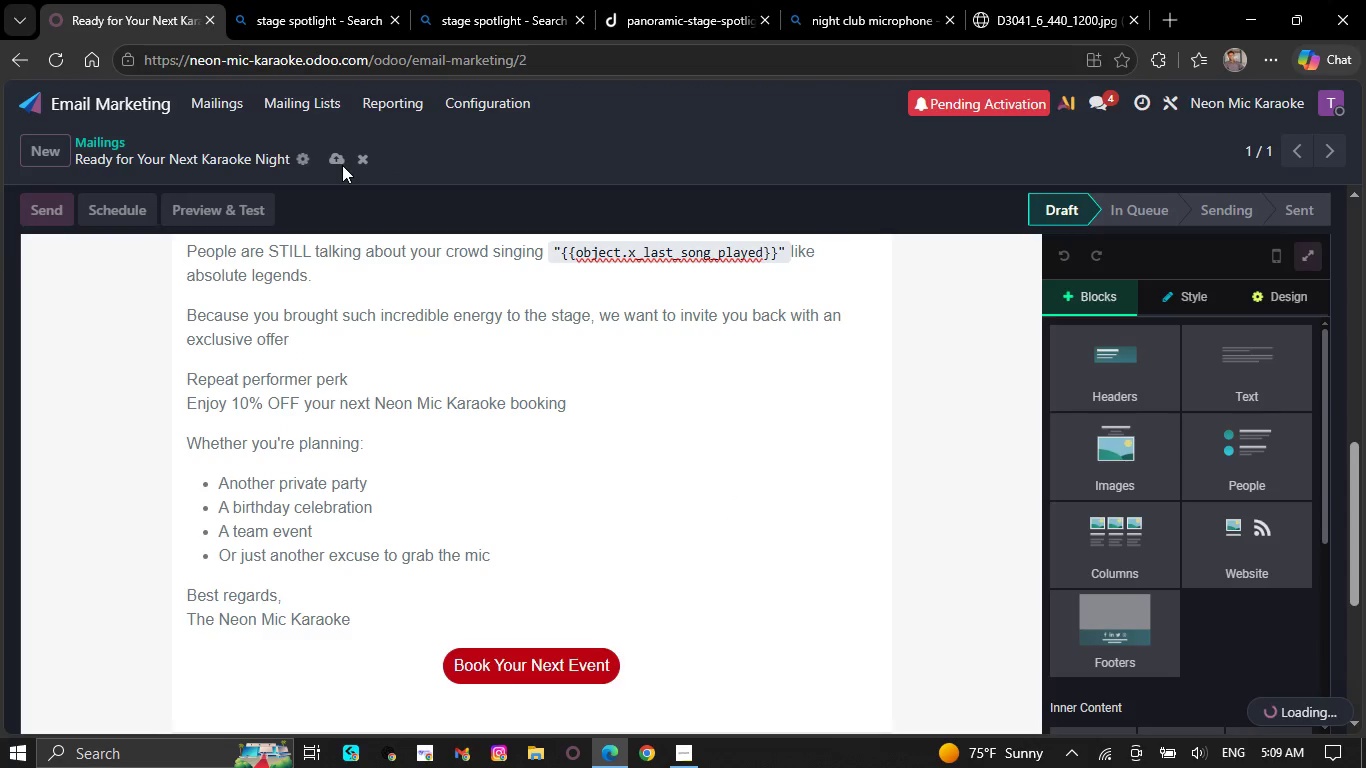 
left_click([308, 0])
 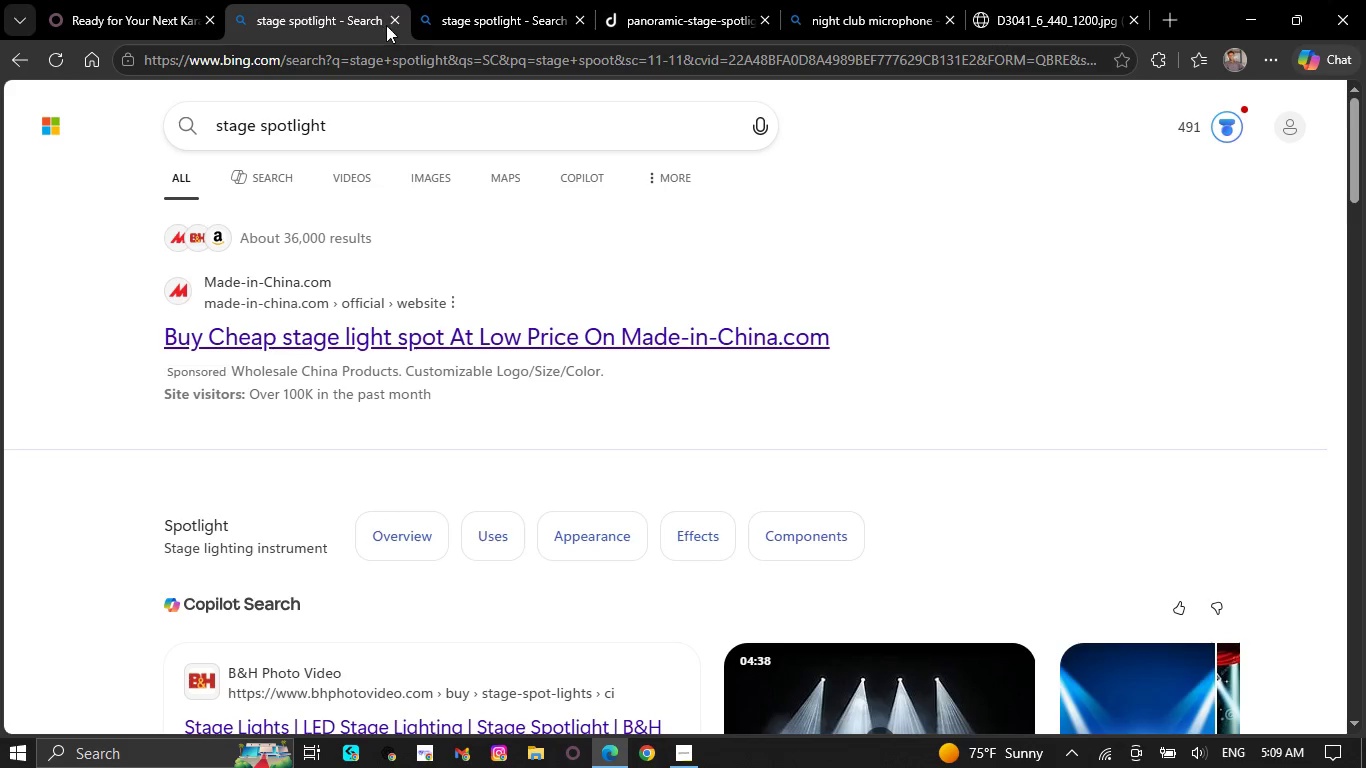 
left_click([394, 20])
 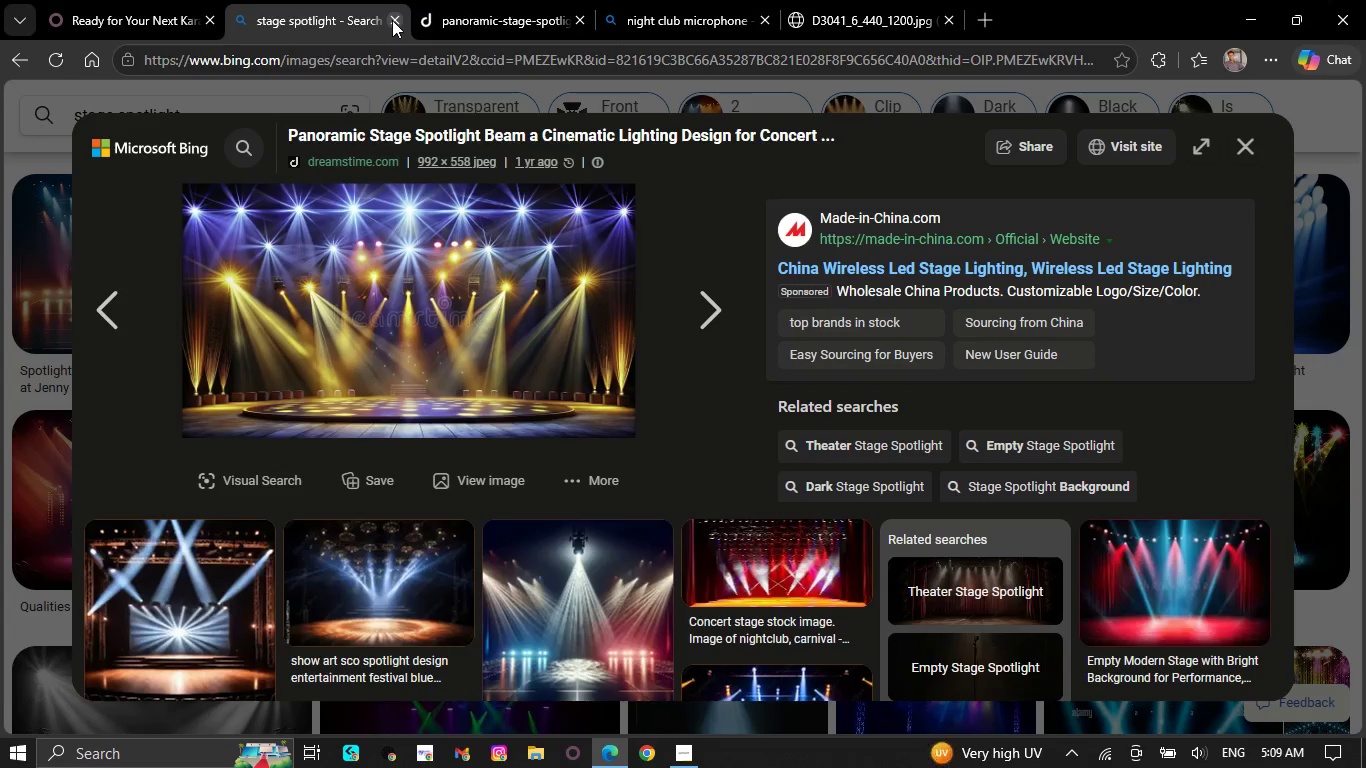 
left_click([392, 20])
 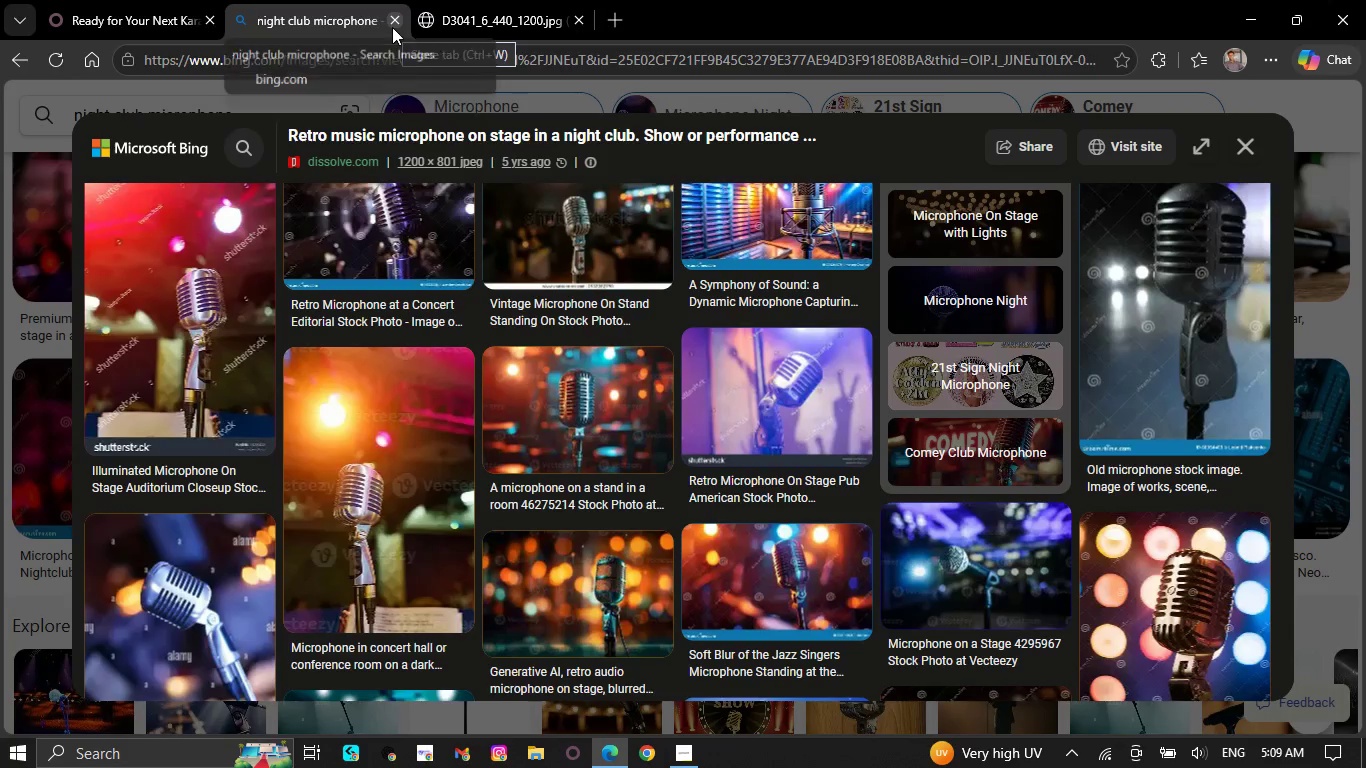 
left_click([393, 21])
 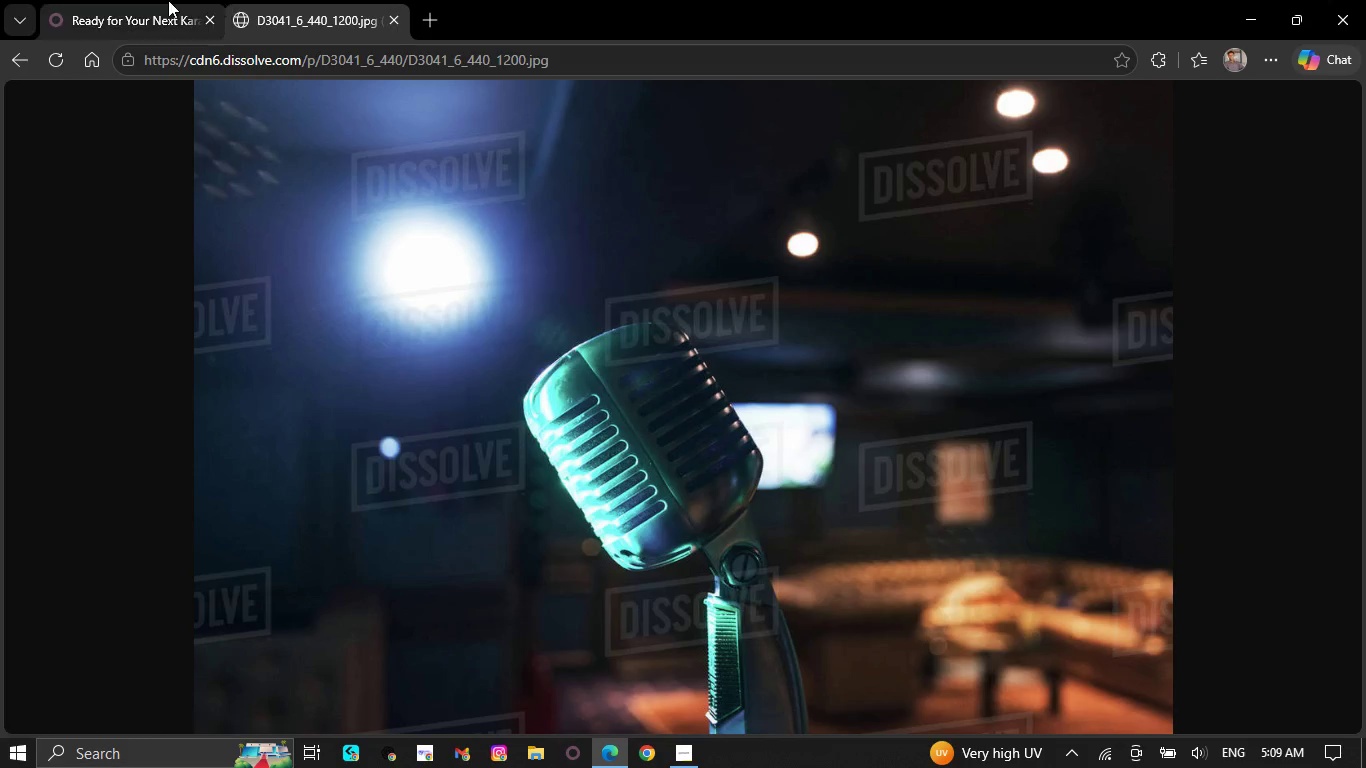 
left_click([161, 0])
 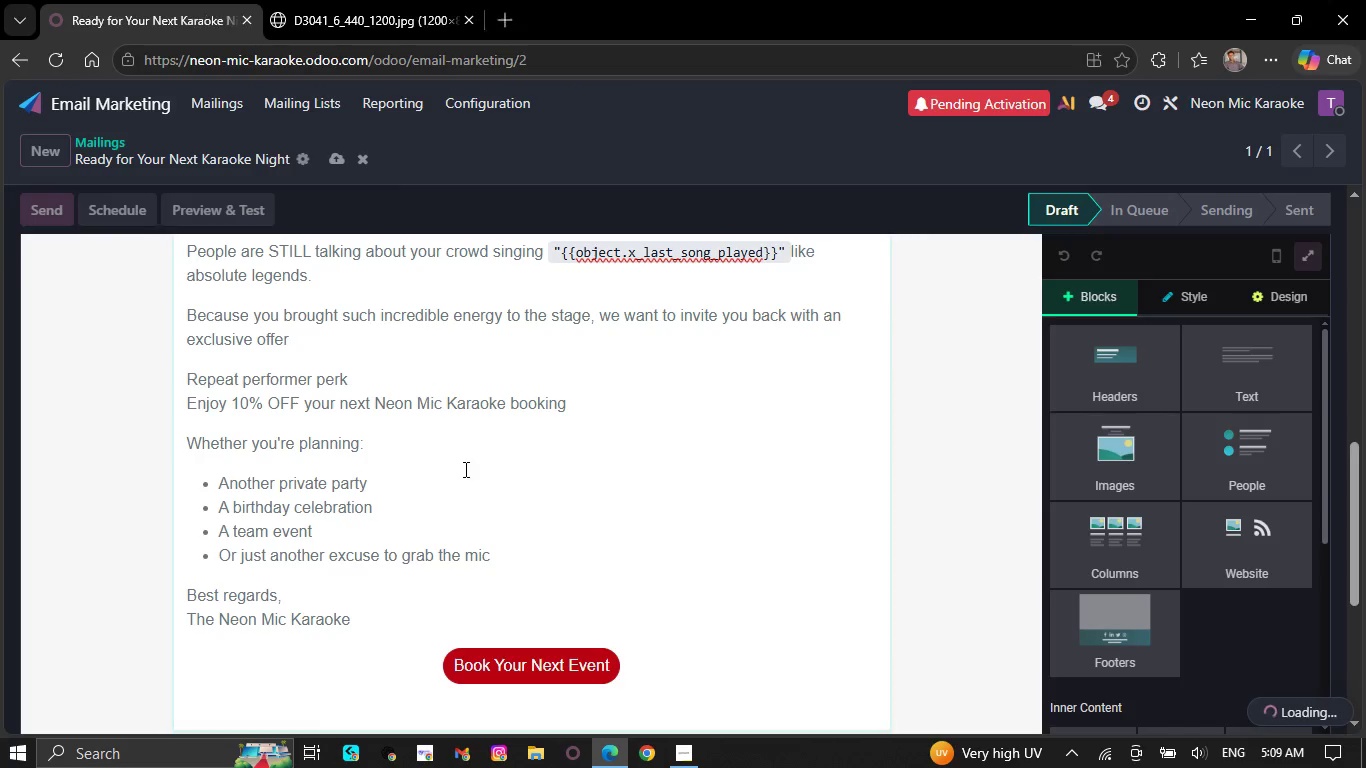 
scroll: coordinate [464, 471], scroll_direction: down, amount: 2.0
 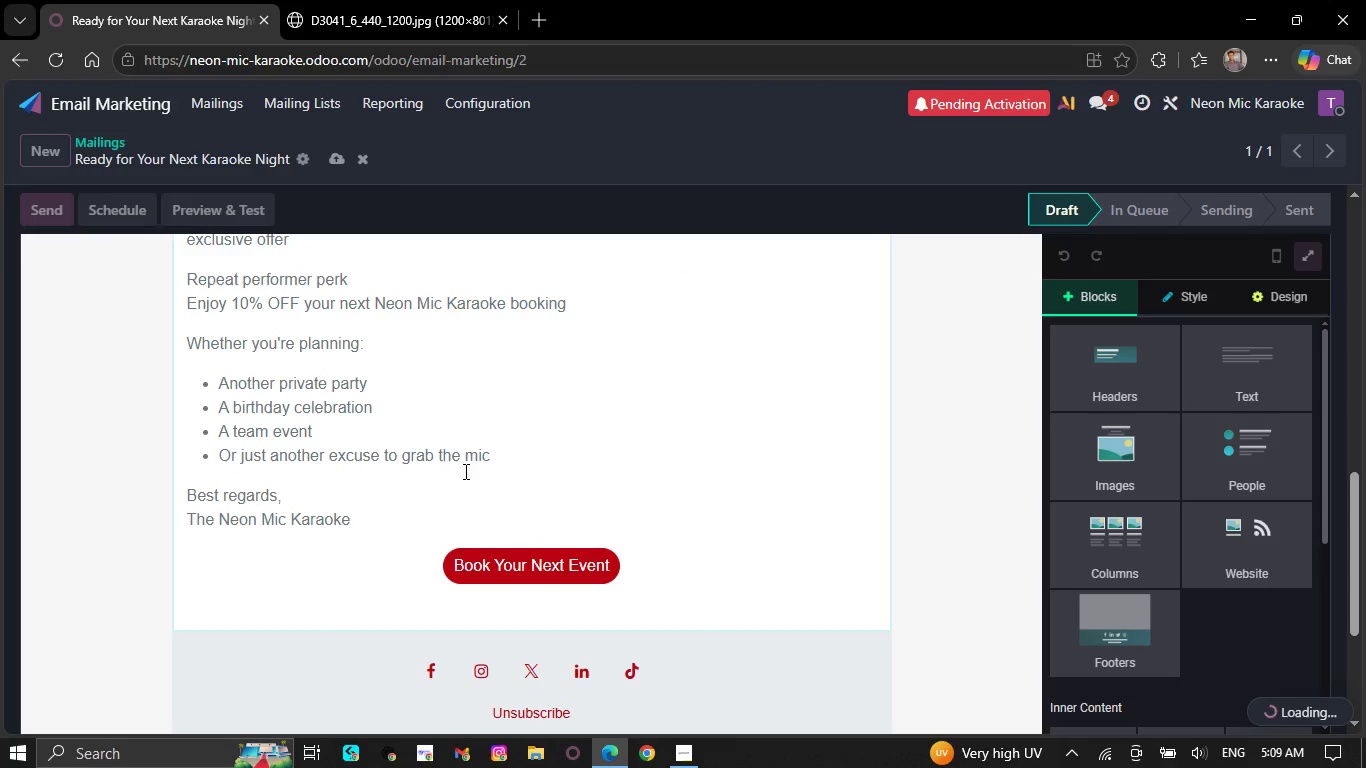 
scroll: coordinate [466, 473], scroll_direction: up, amount: 4.0
 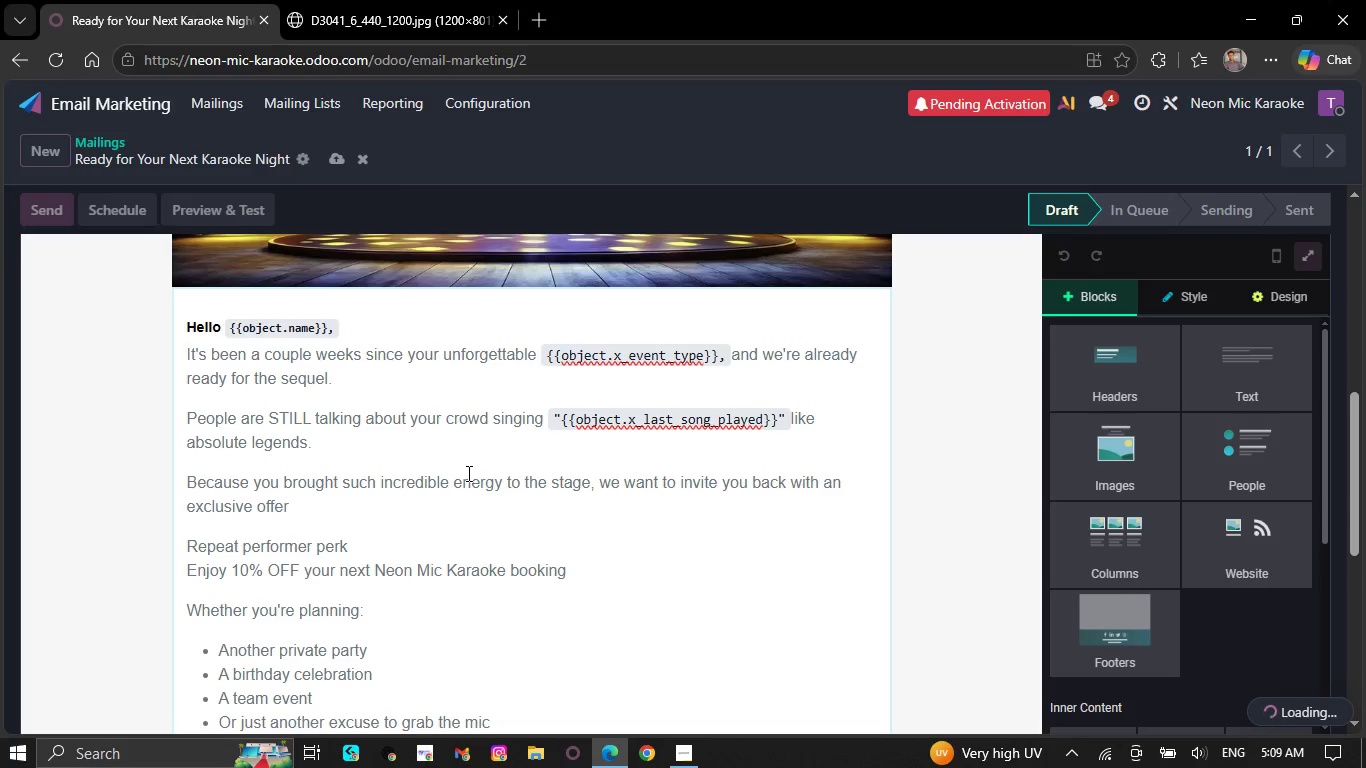 
wait(6.16)
 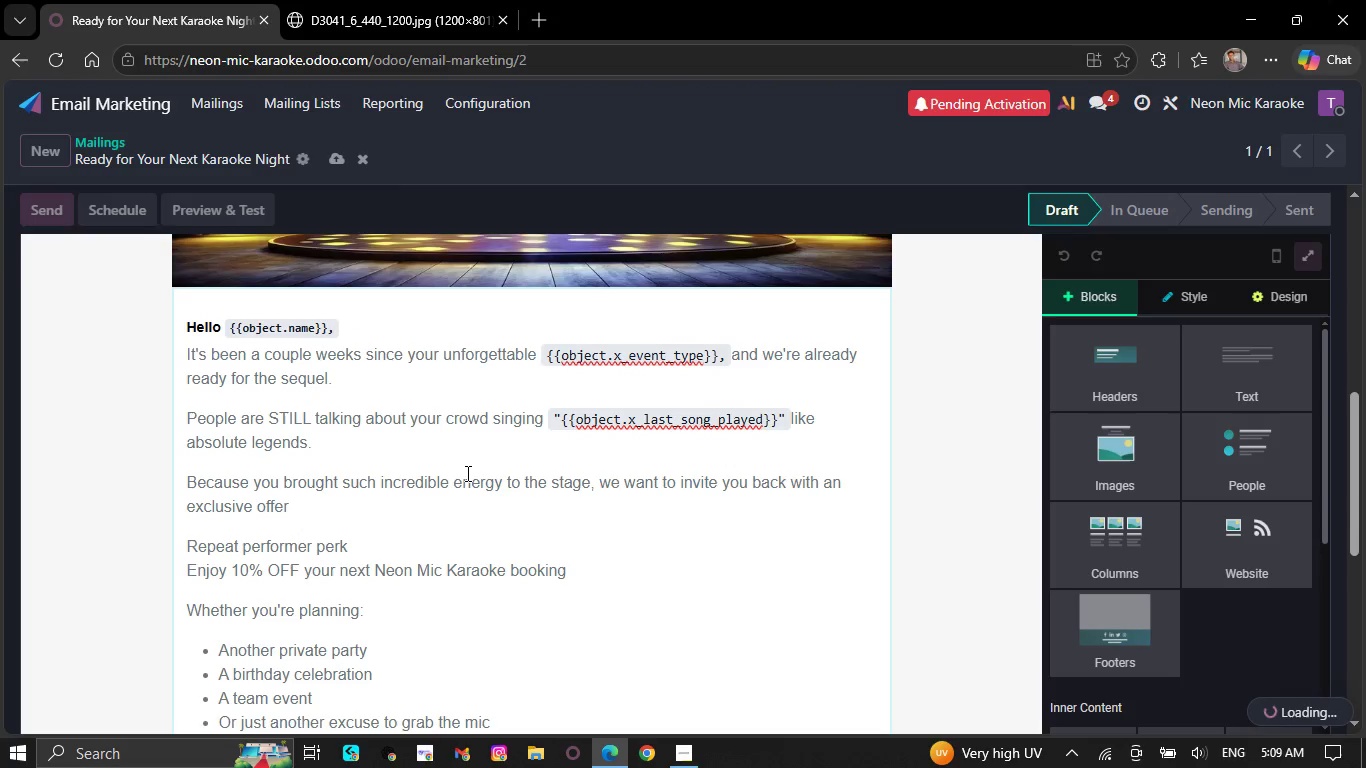 
scroll: coordinate [471, 472], scroll_direction: up, amount: 7.0
 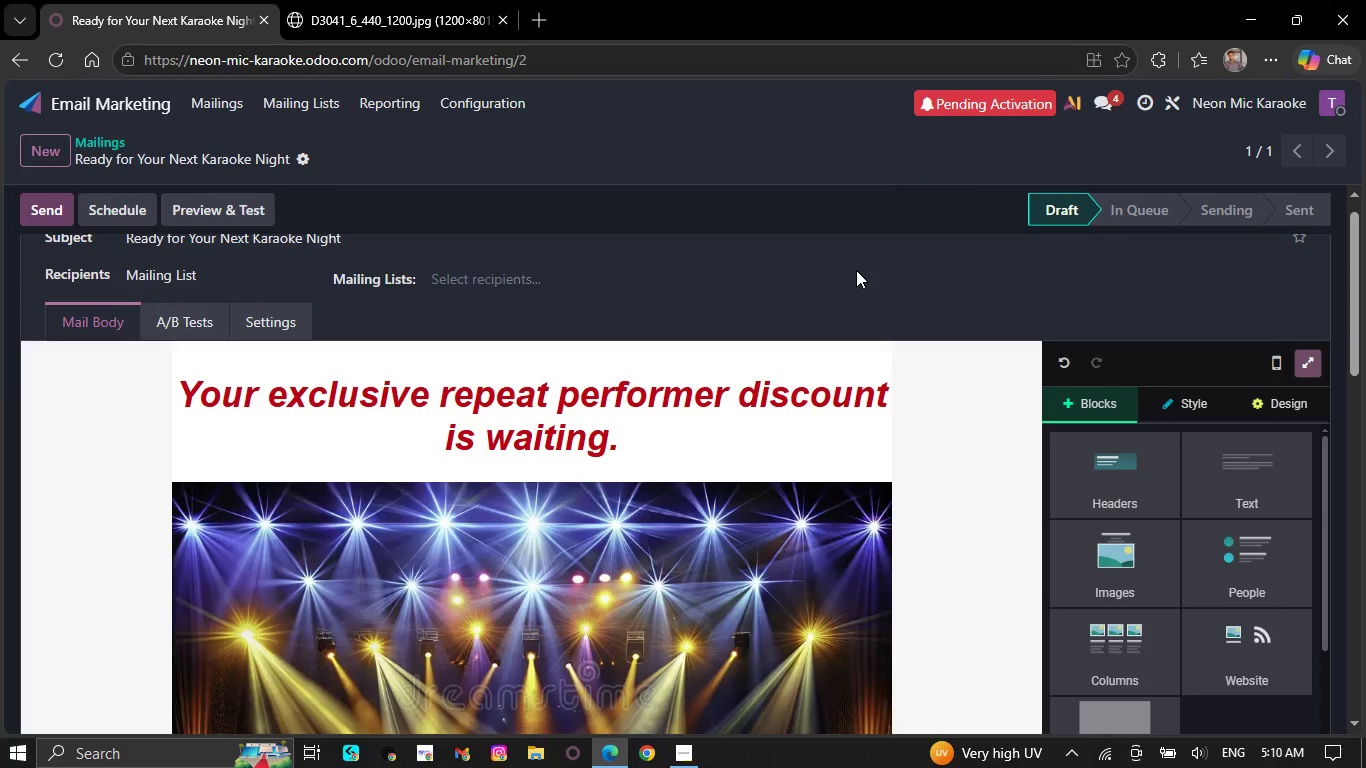 
wait(73.83)
 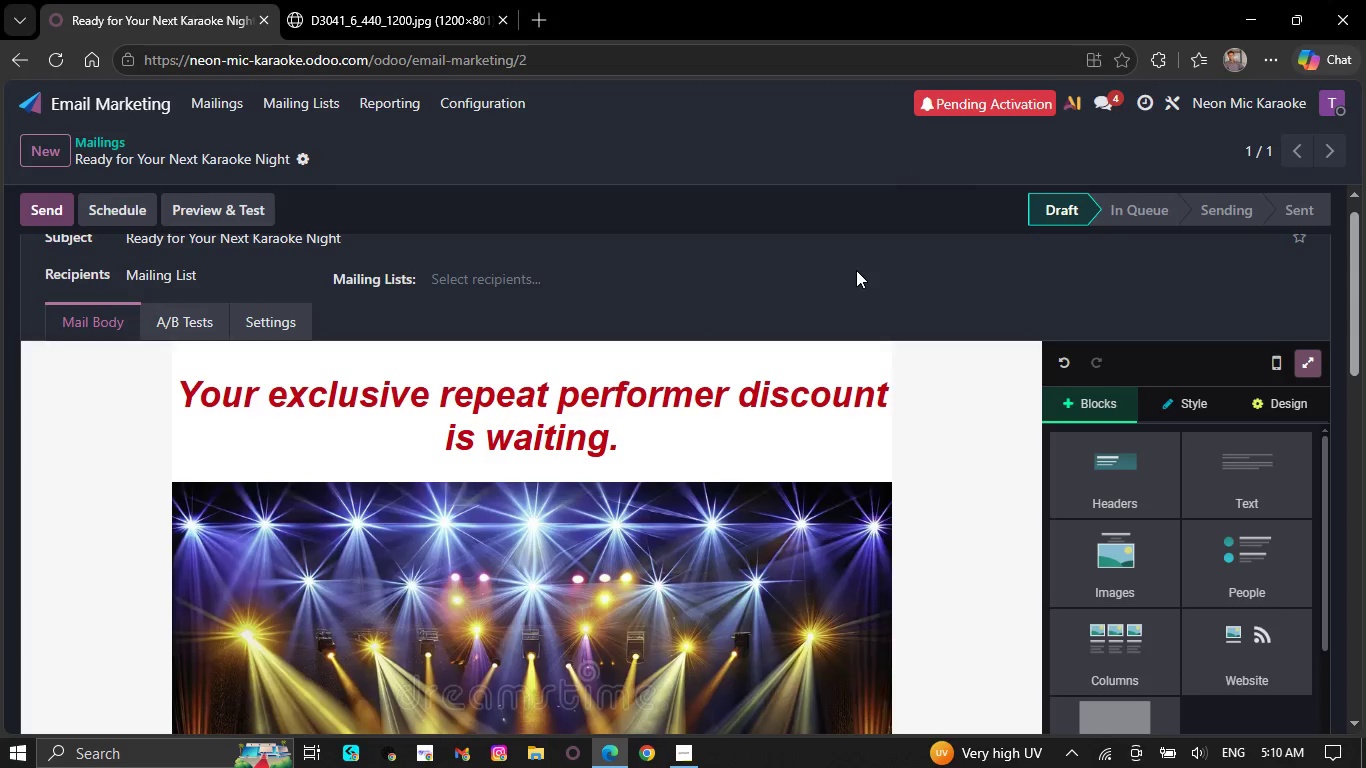 
left_click([286, 102])
 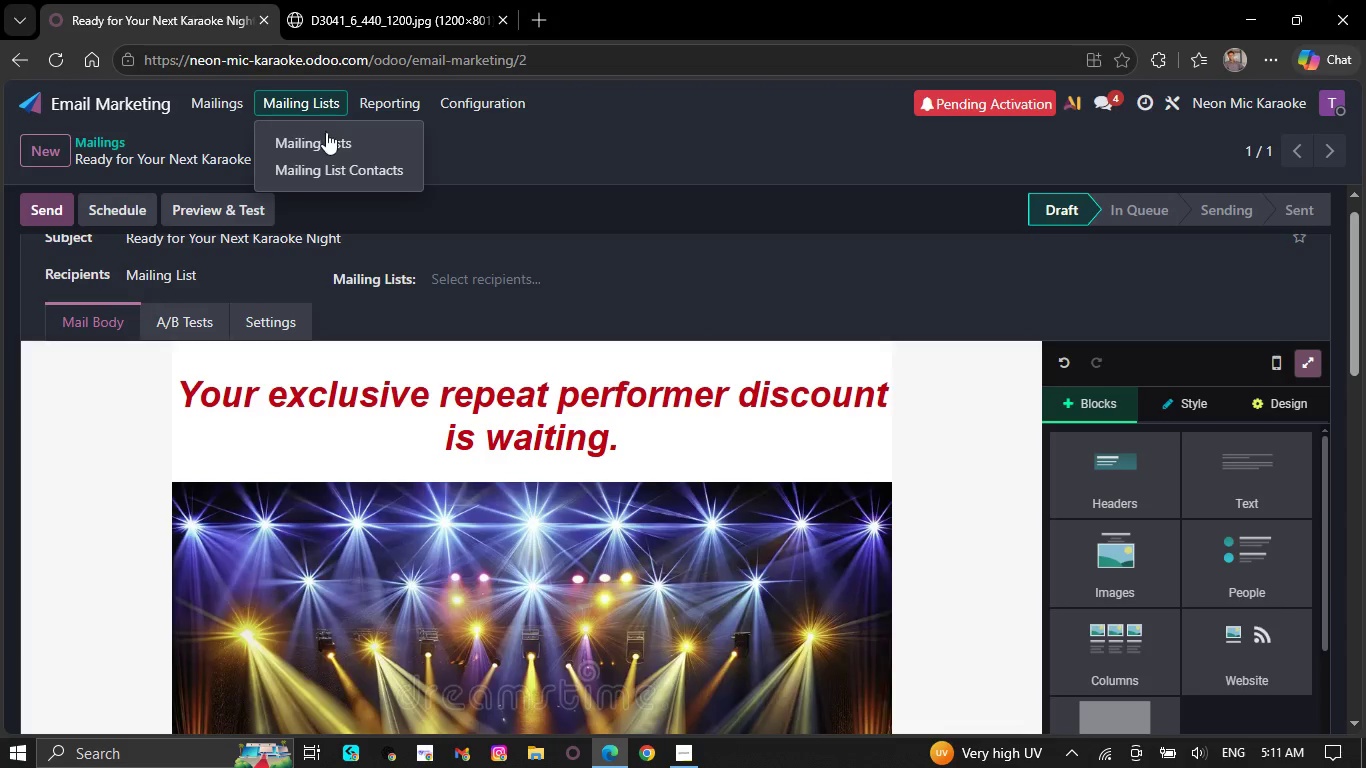 
left_click([326, 138])
 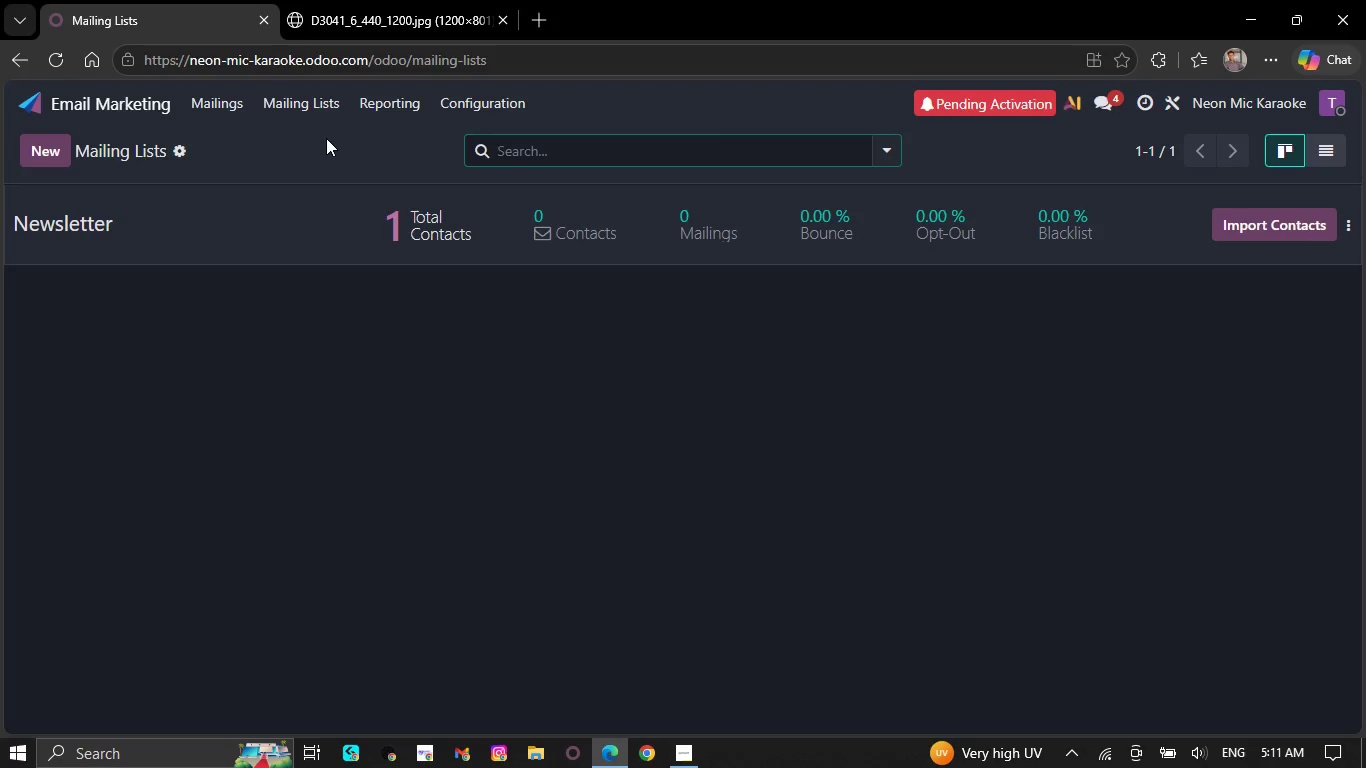 
wait(10.53)
 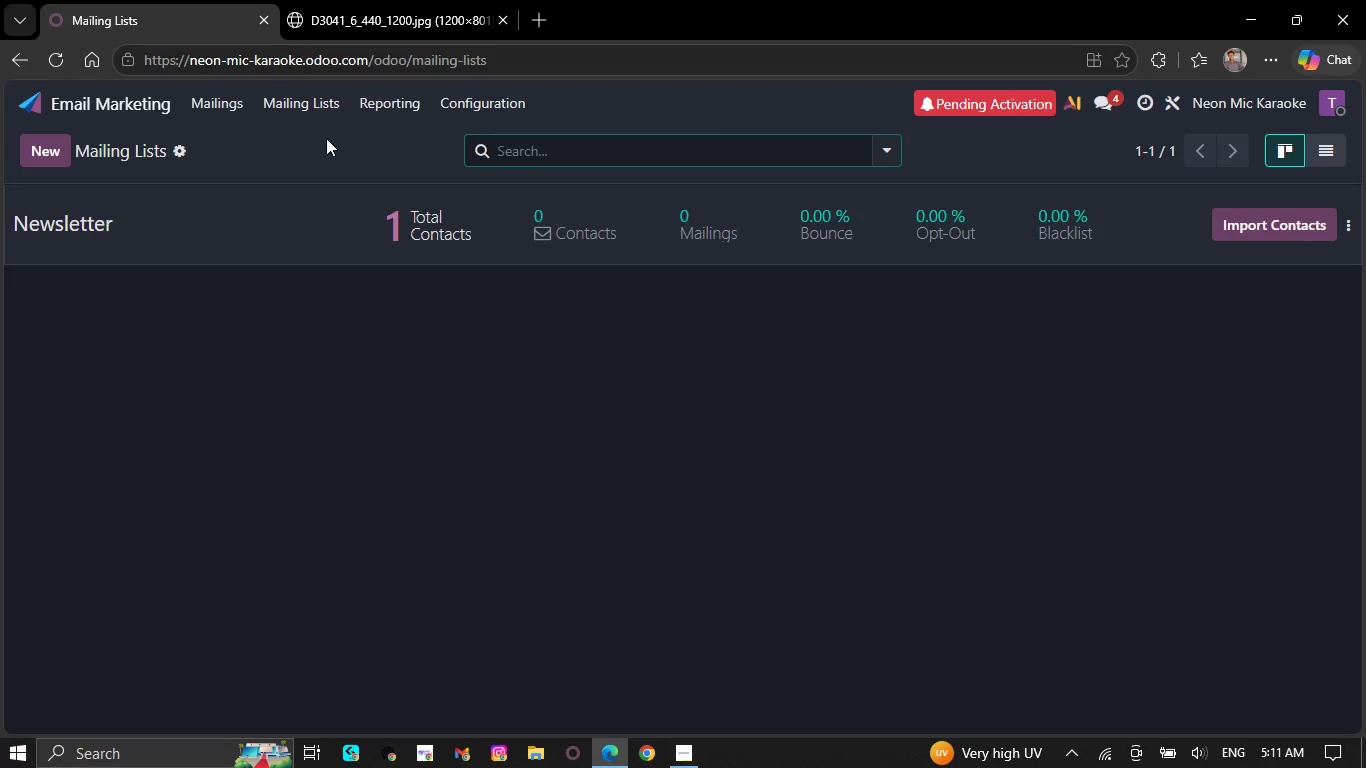 
left_click([80, 220])
 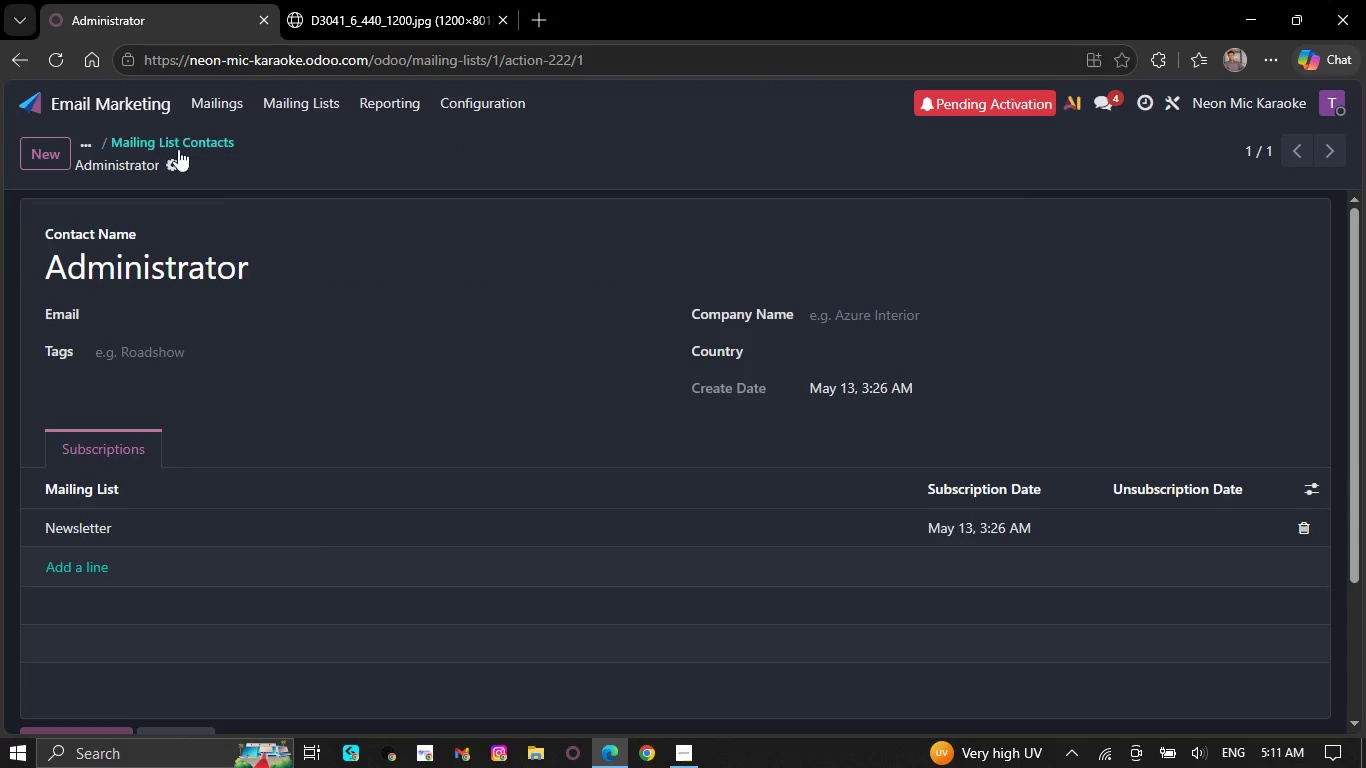 
double_click([174, 170])
 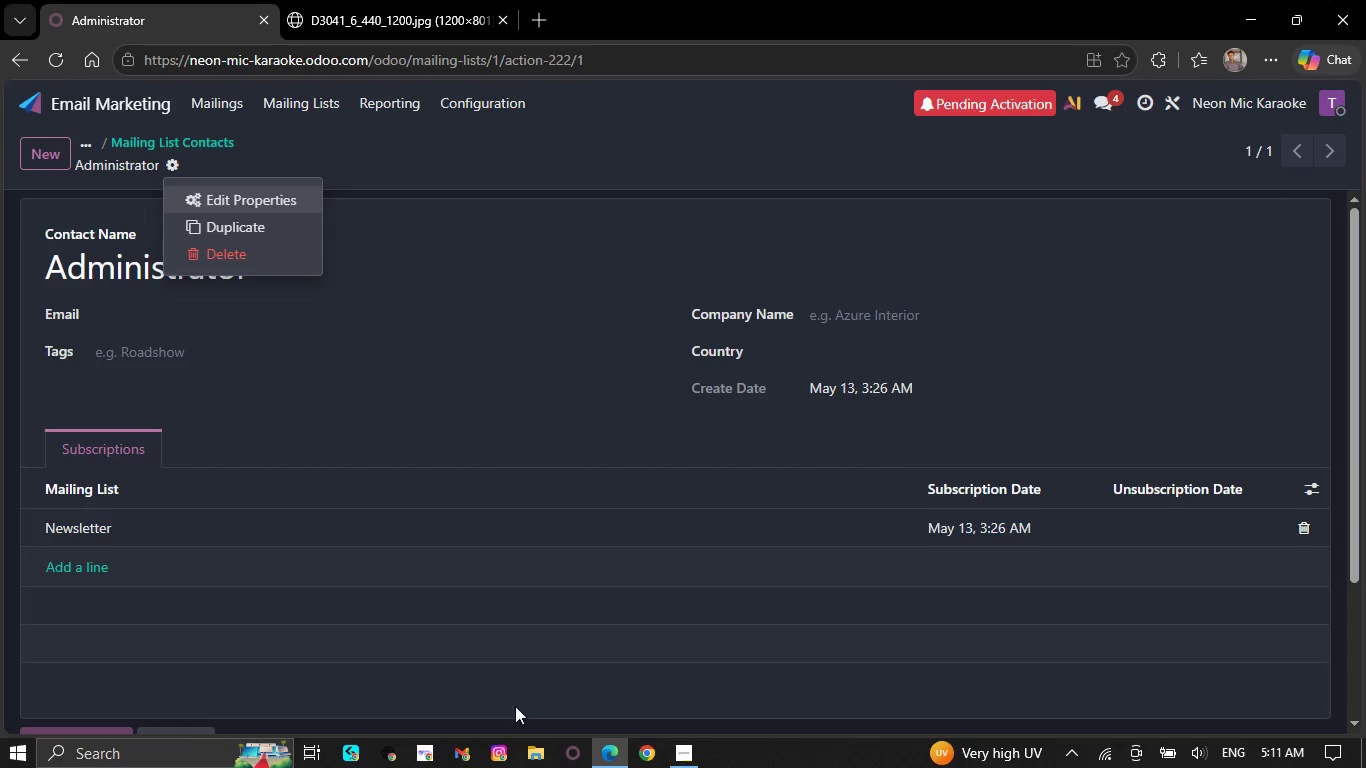 
left_click([540, 748])
 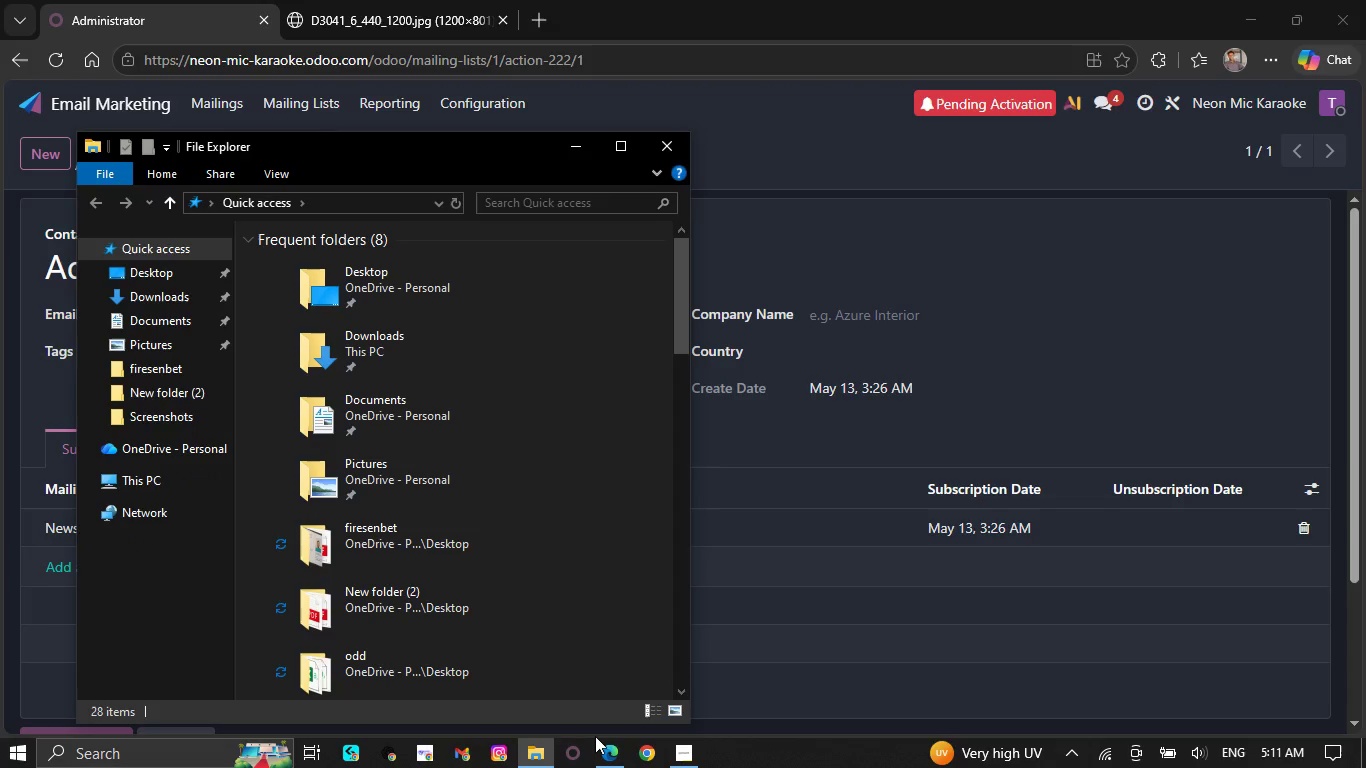 
wait(8.73)
 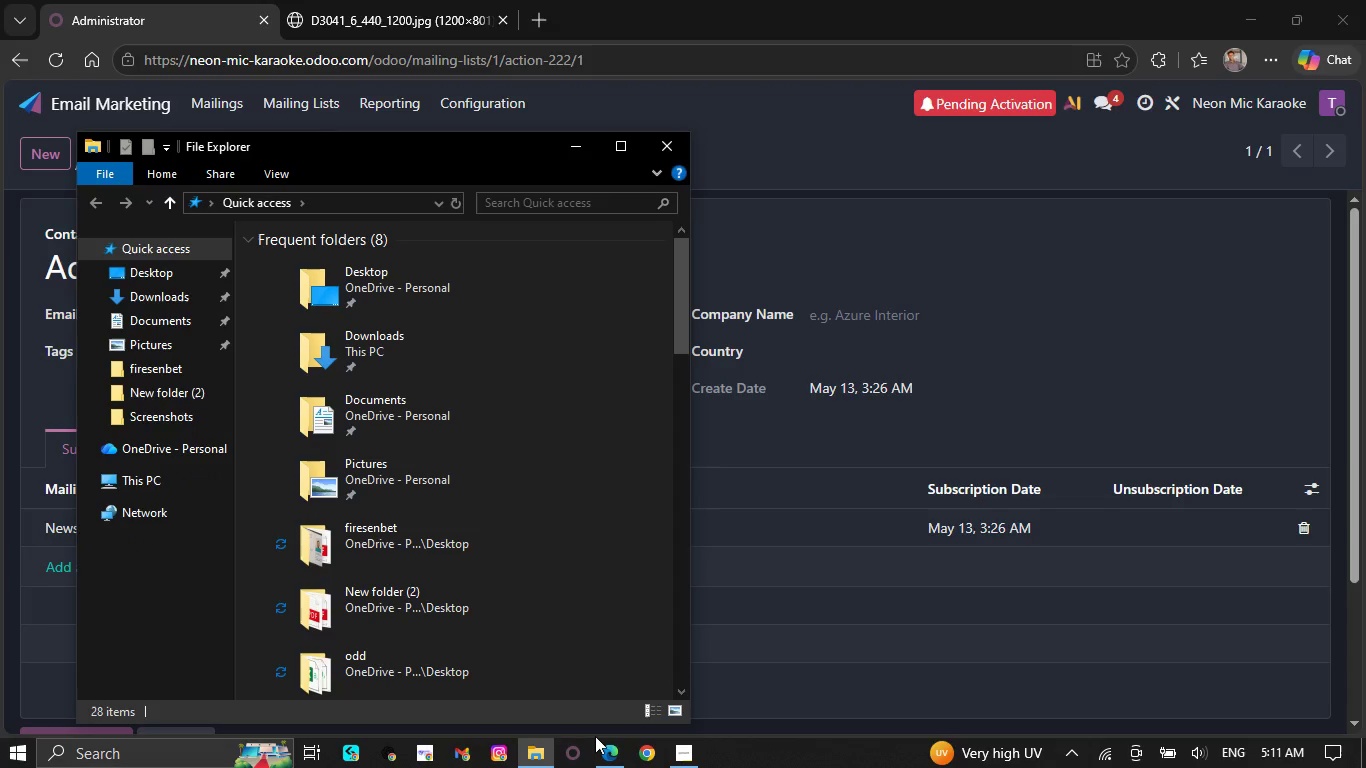 
scroll: coordinate [350, 434], scroll_direction: down, amount: 4.0
 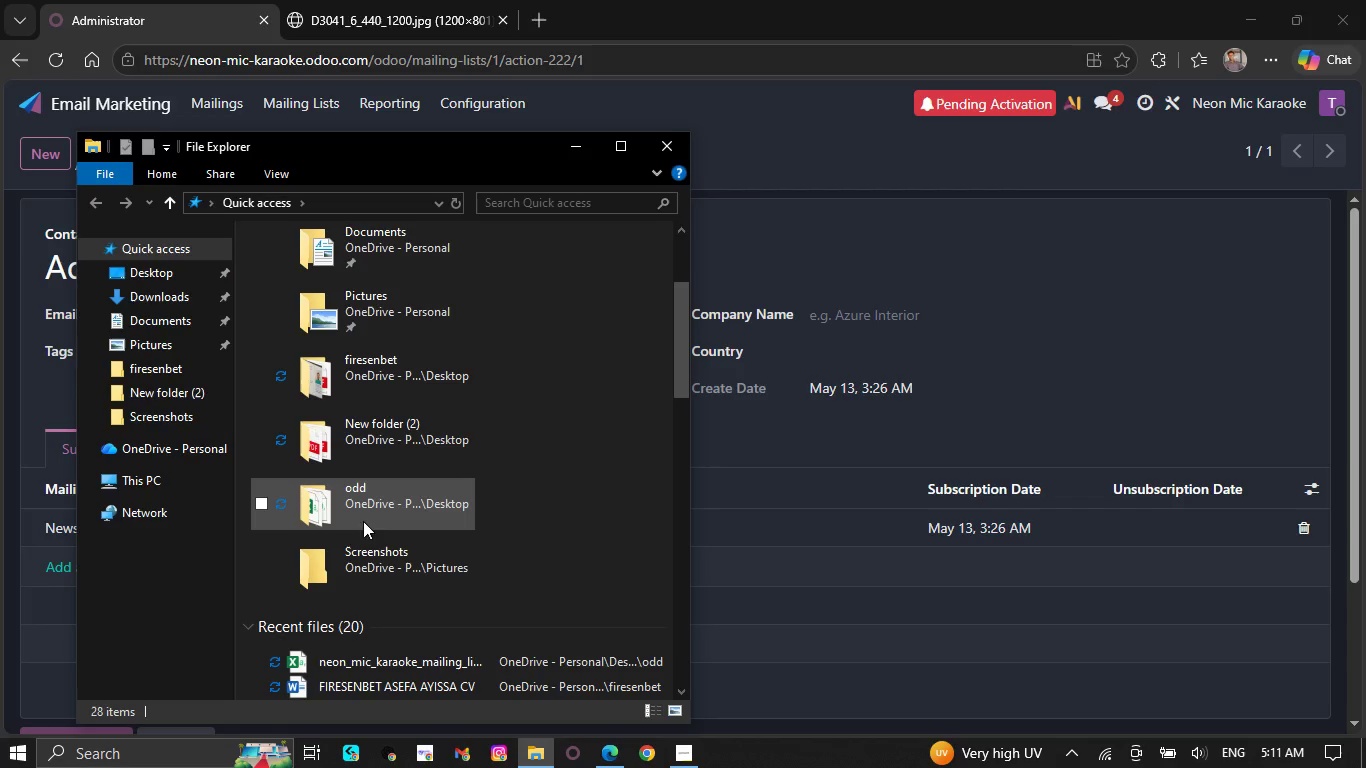 
left_click([380, 495])
 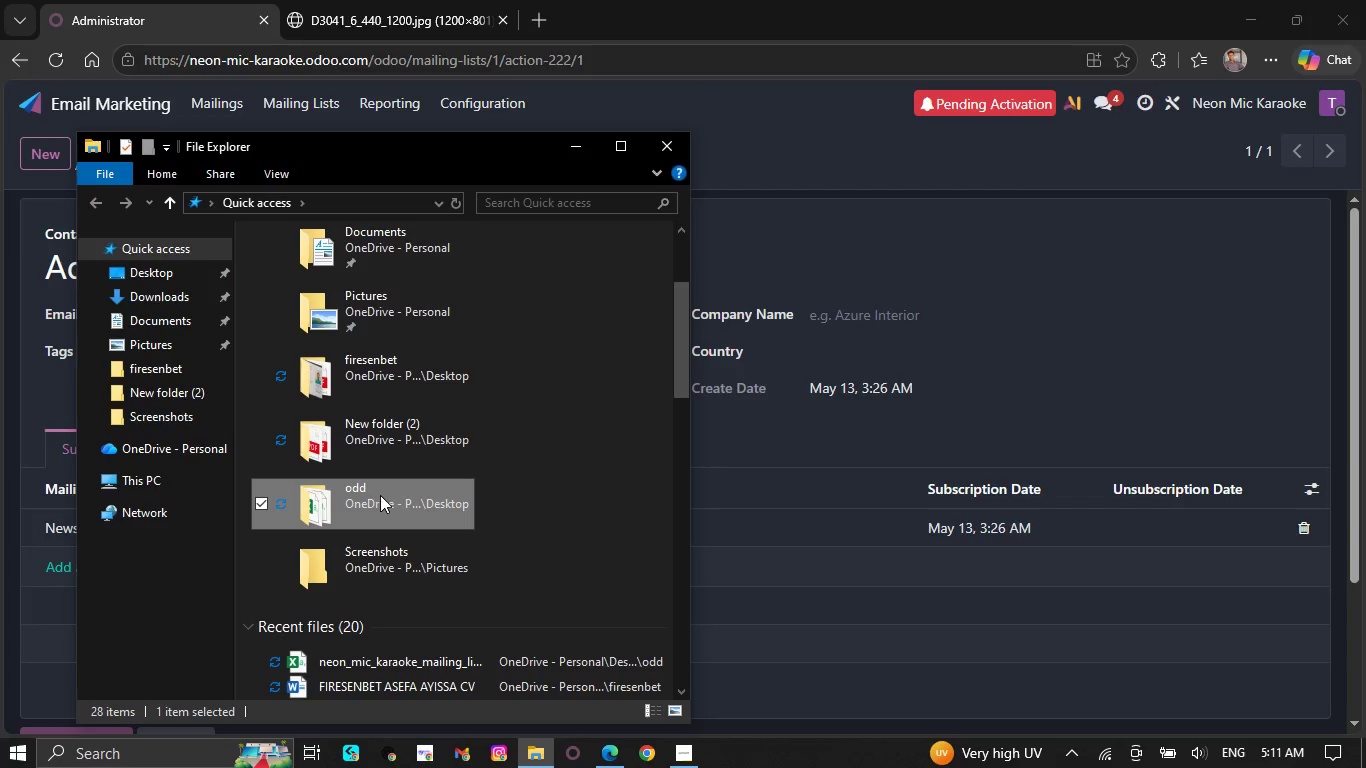 
double_click([380, 495])
 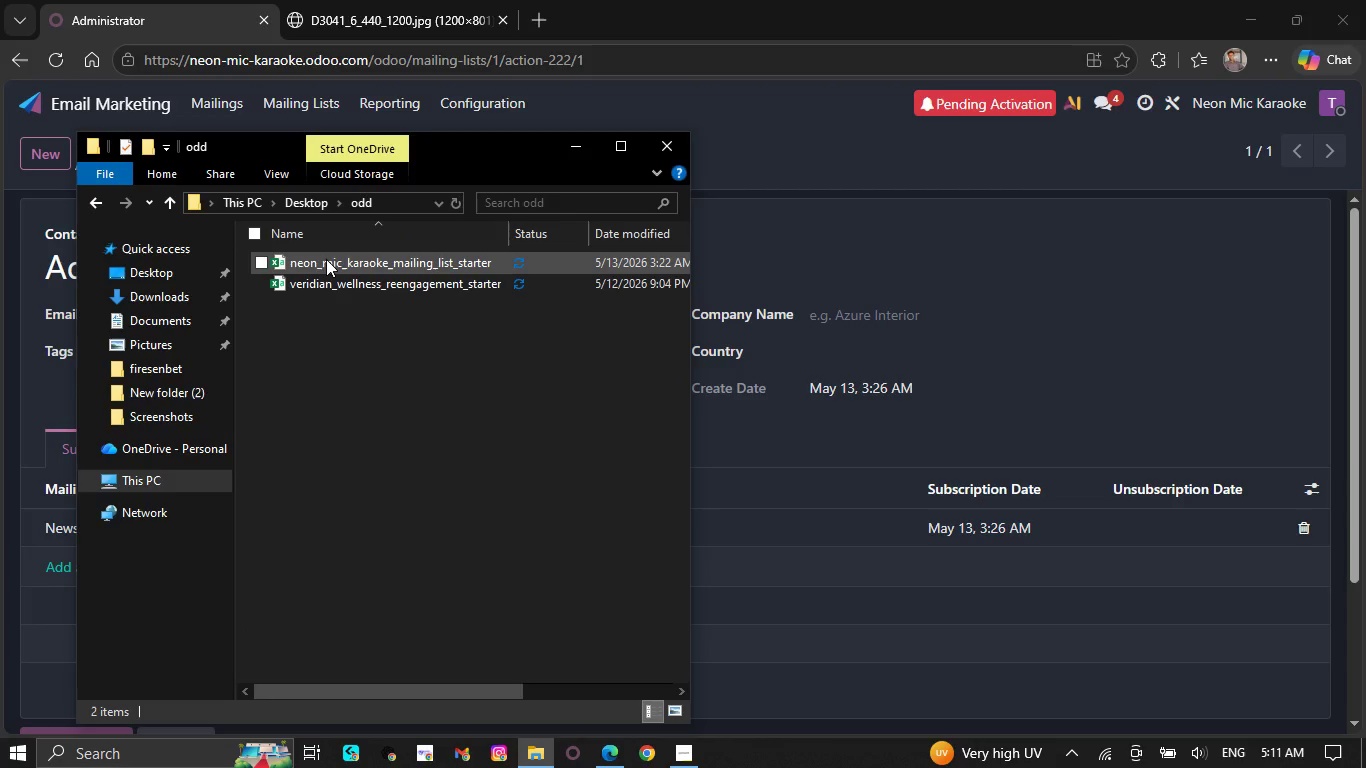 
double_click([326, 259])
 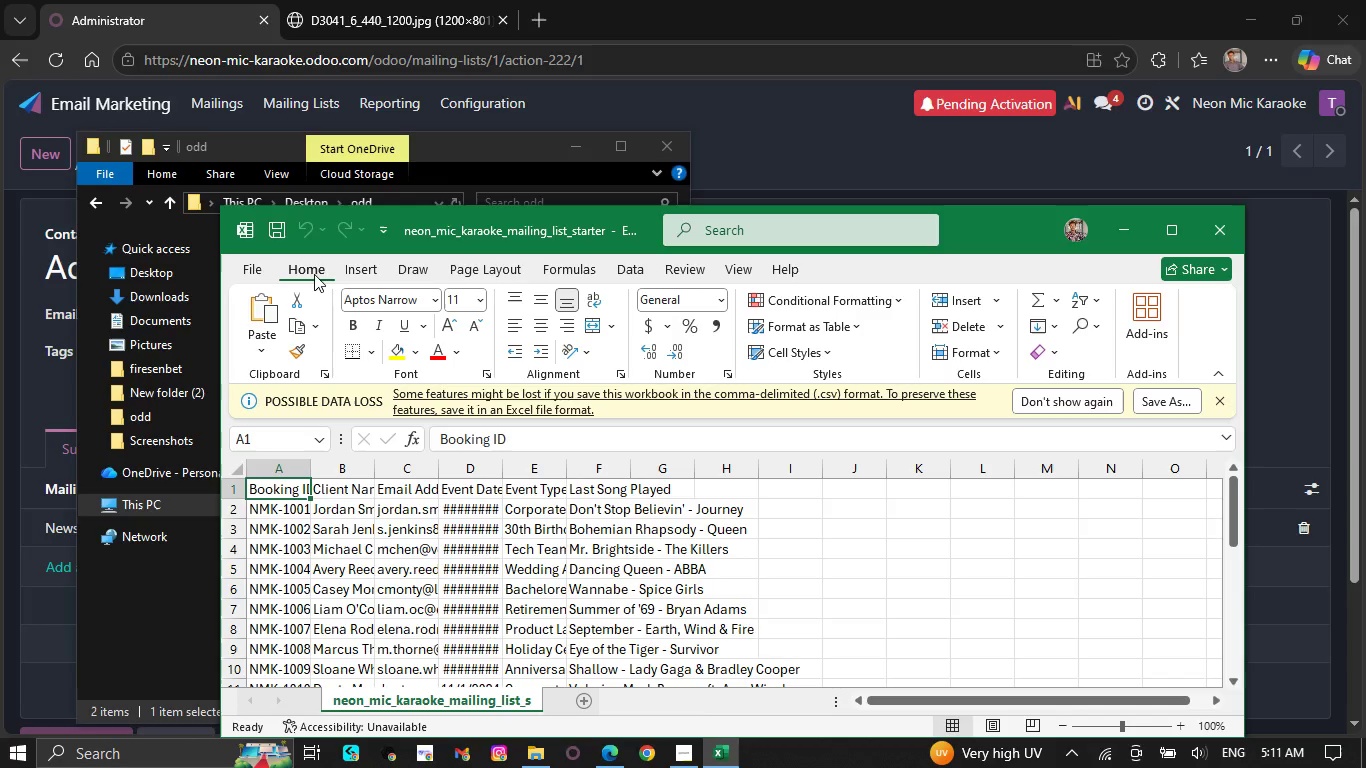 
wait(22.0)
 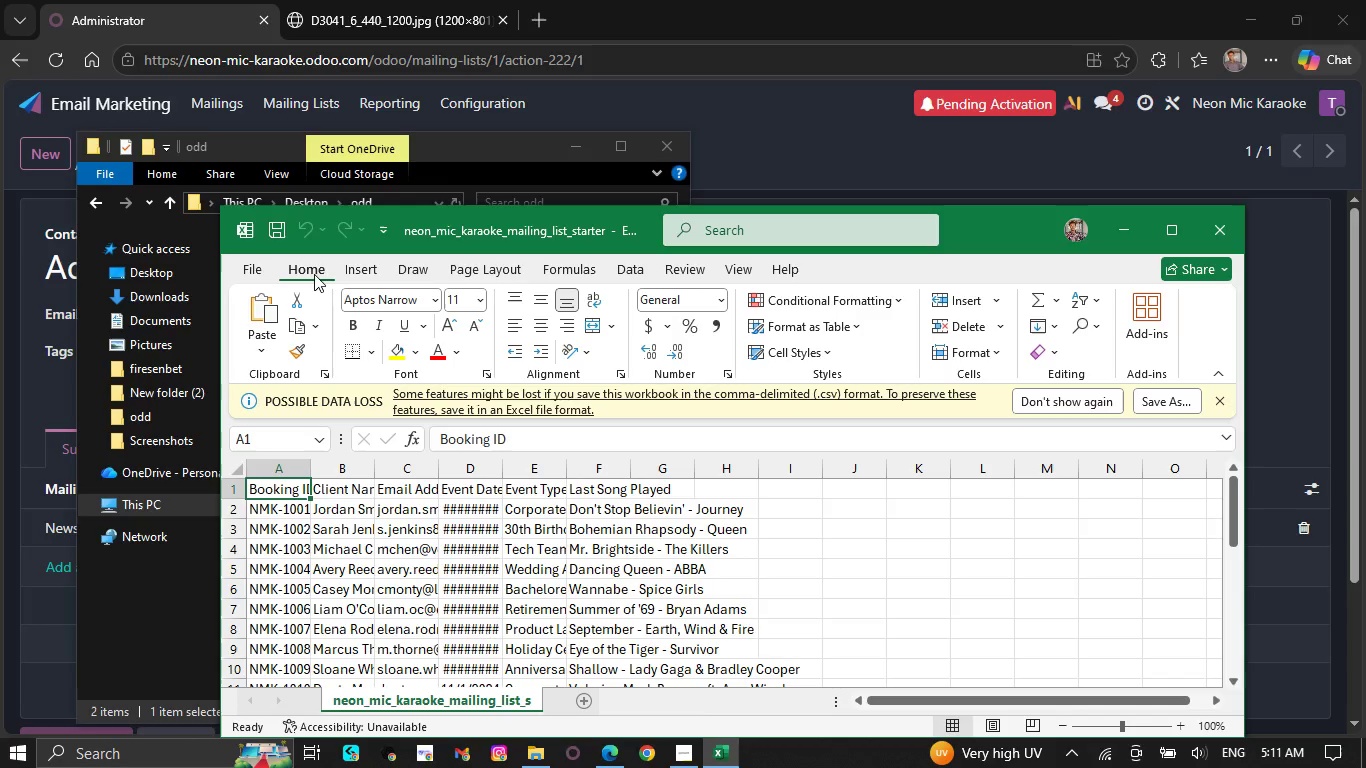 
left_click_drag(start_coordinate=[508, 438], to_coordinate=[436, 437])
 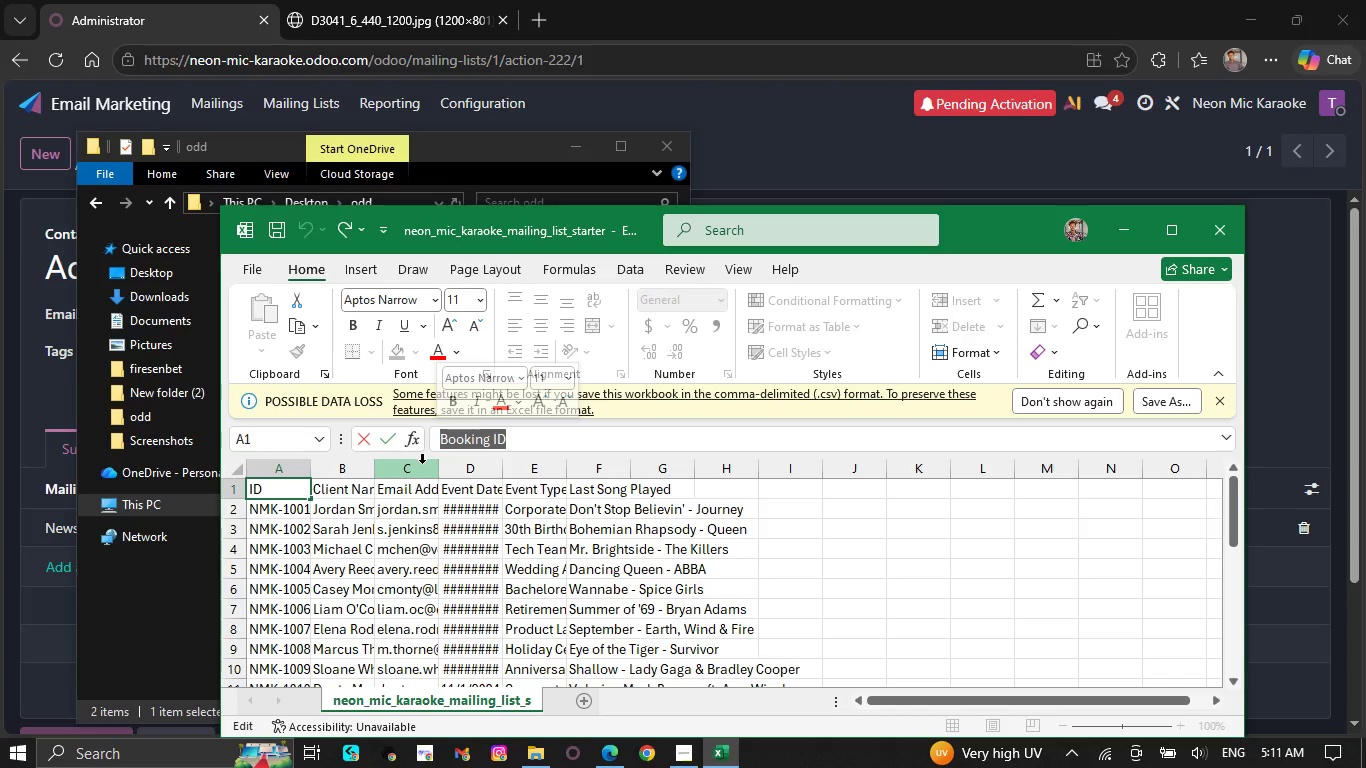 
key(Control+C)
 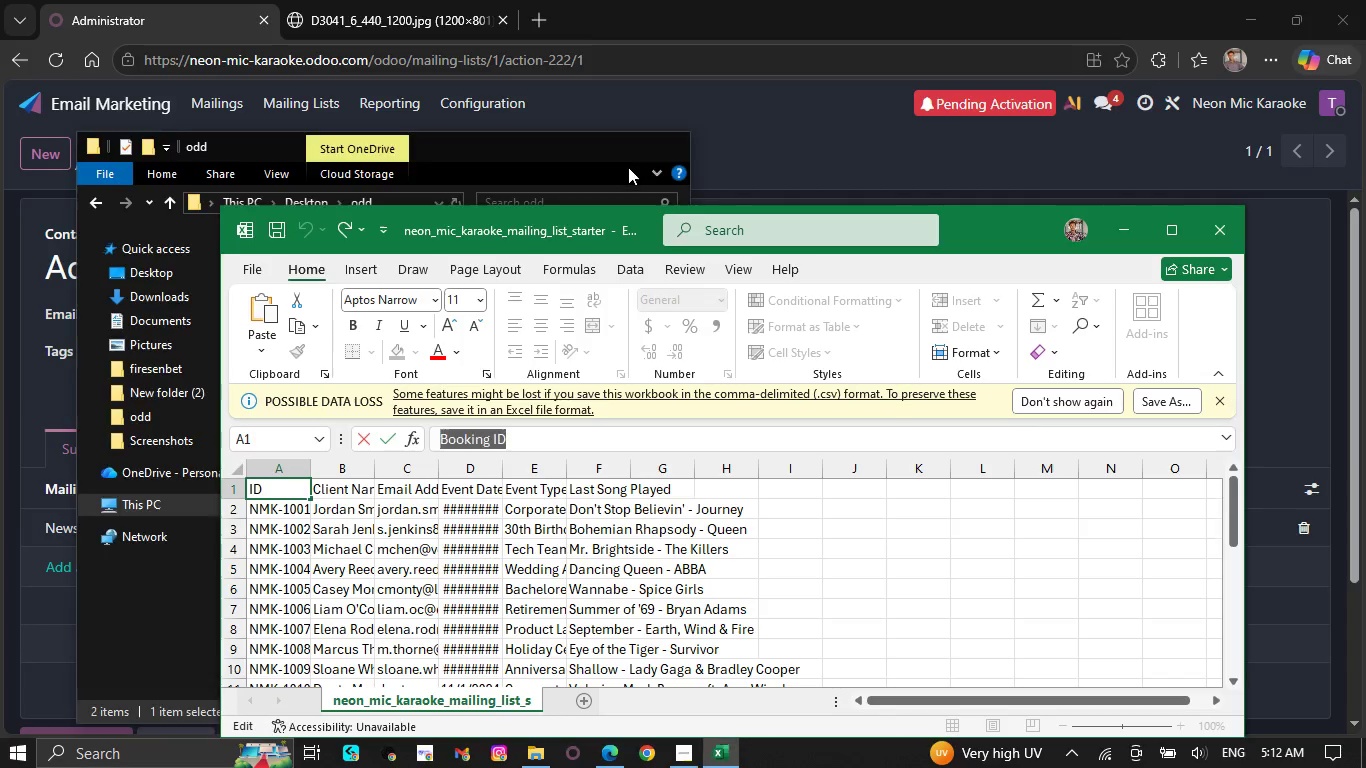 
left_click([687, 137])
 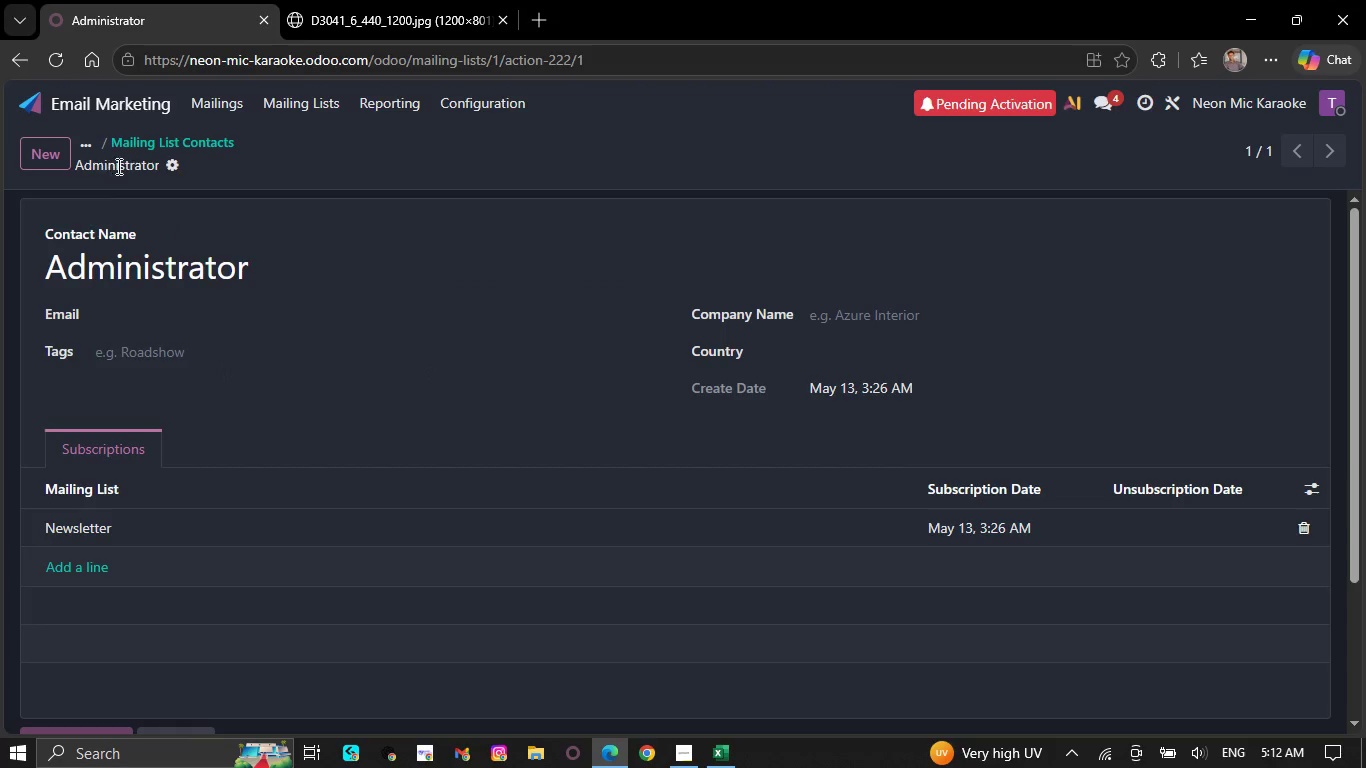 
left_click([179, 166])
 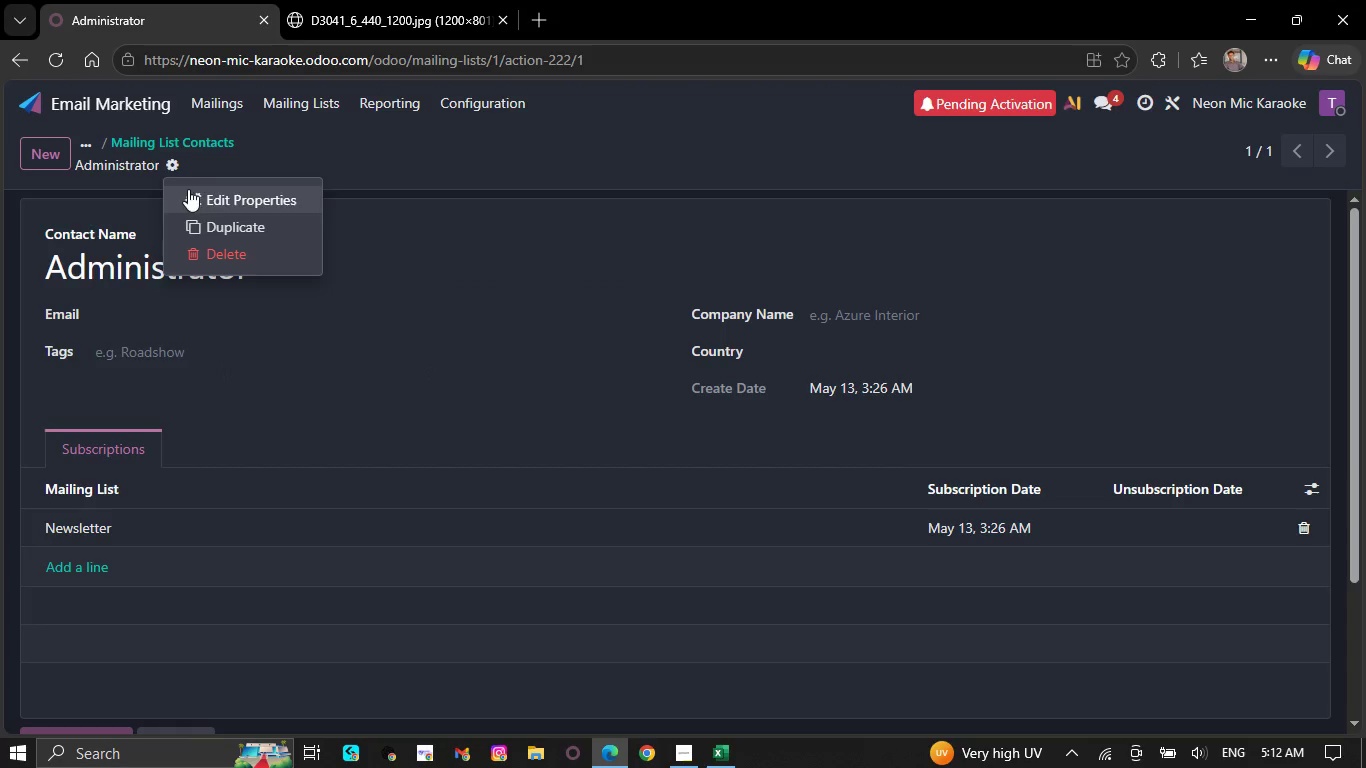 
left_click([204, 191])
 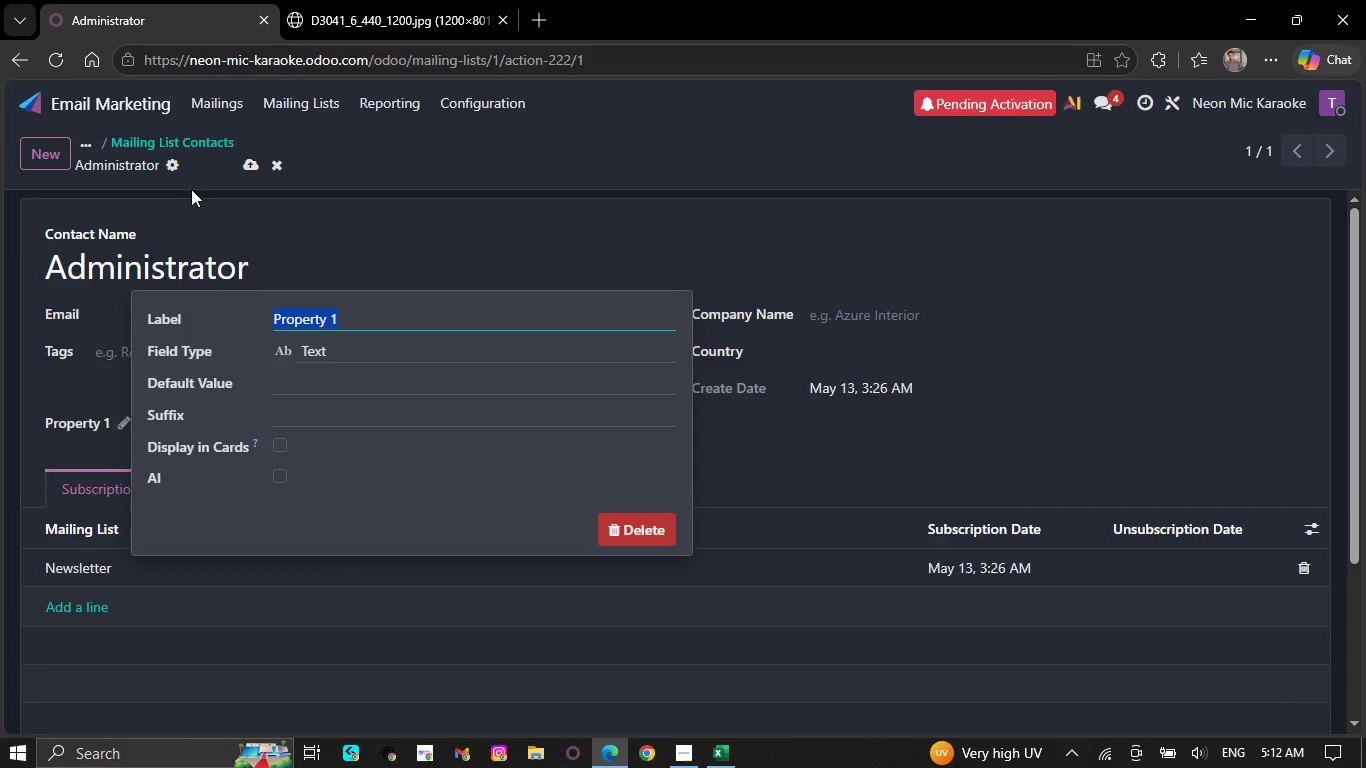 
wait(6.3)
 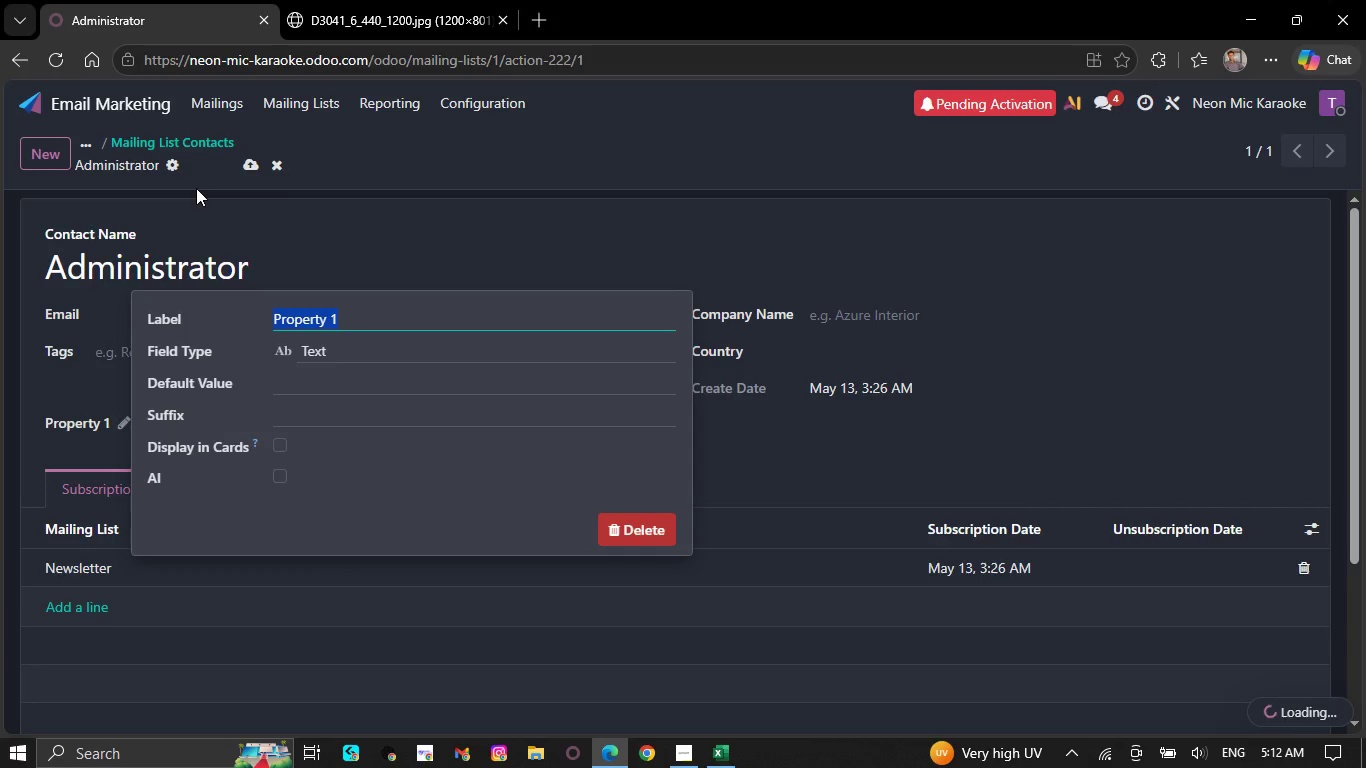 
key(Control+V)
 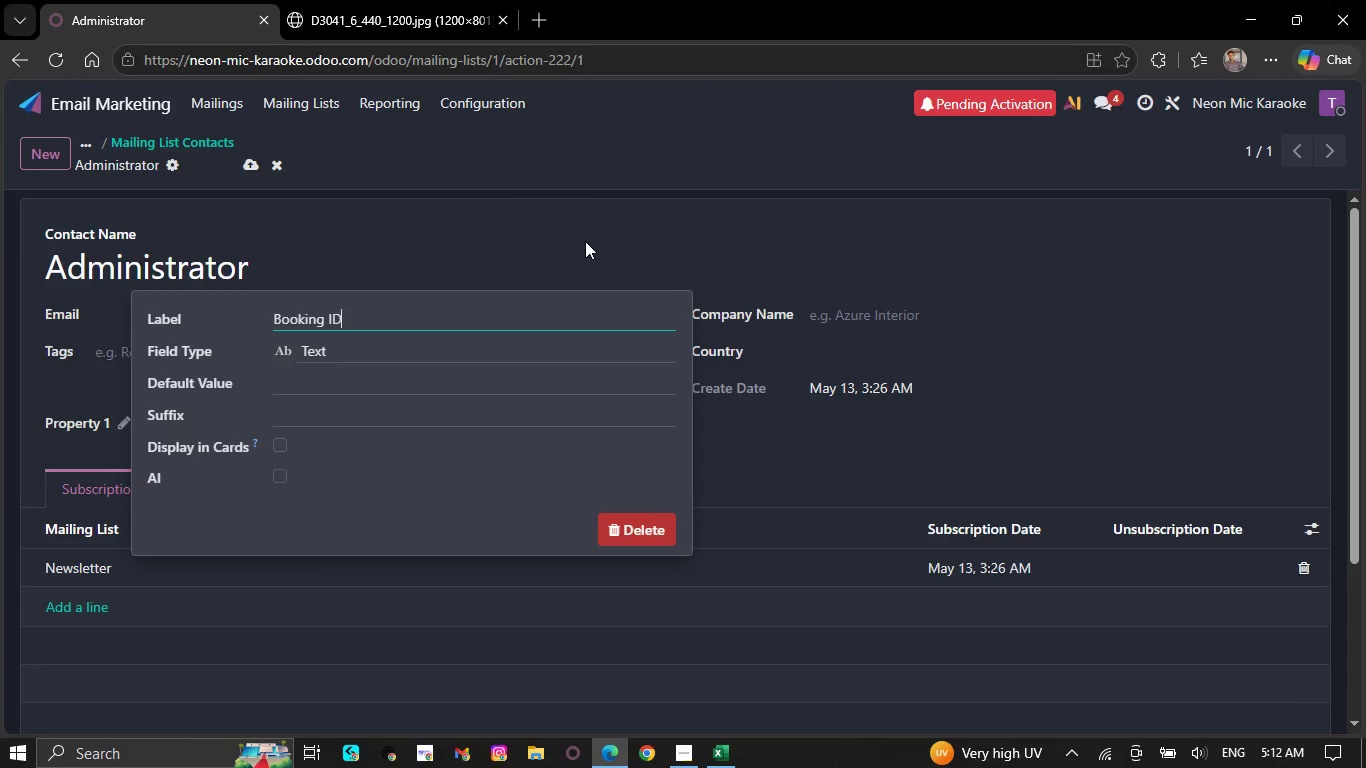 
left_click([585, 241])
 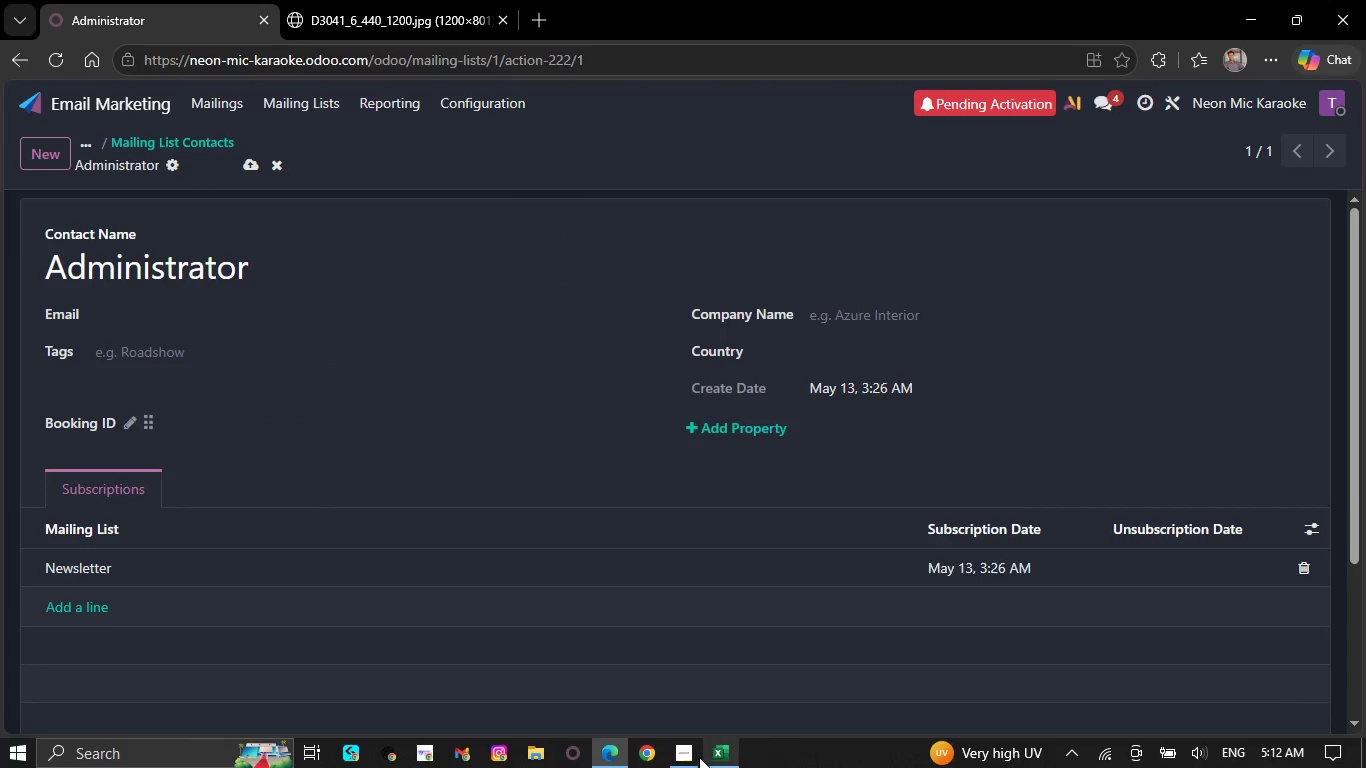 
left_click([721, 757])
 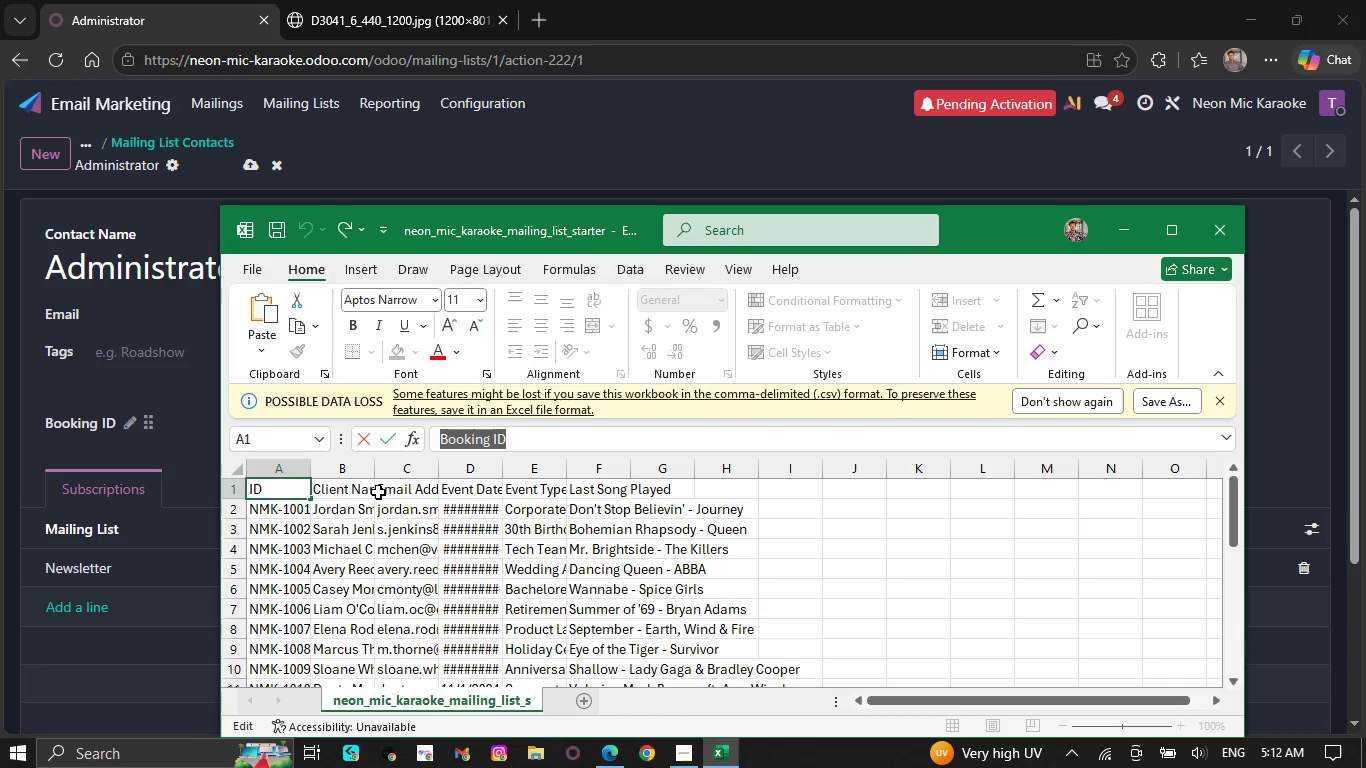 
left_click([398, 490])
 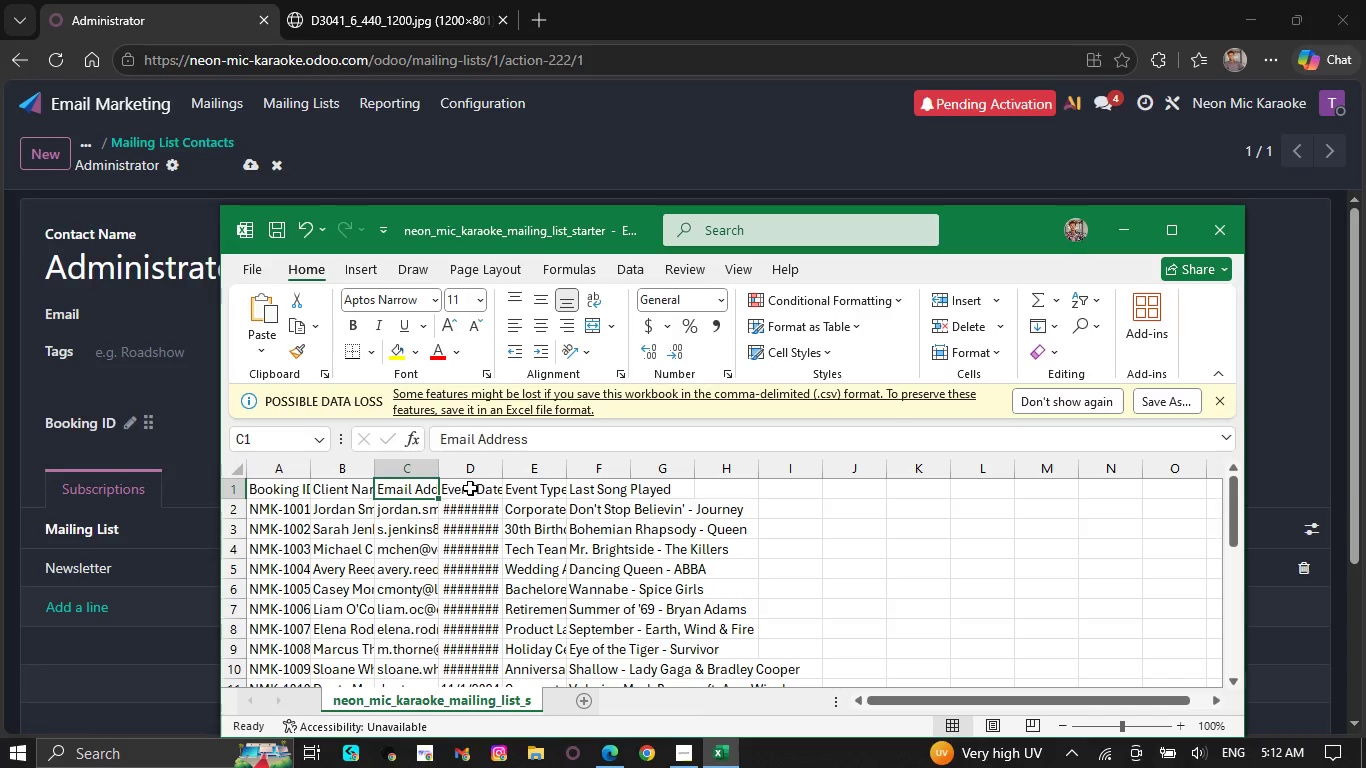 
left_click([484, 489])
 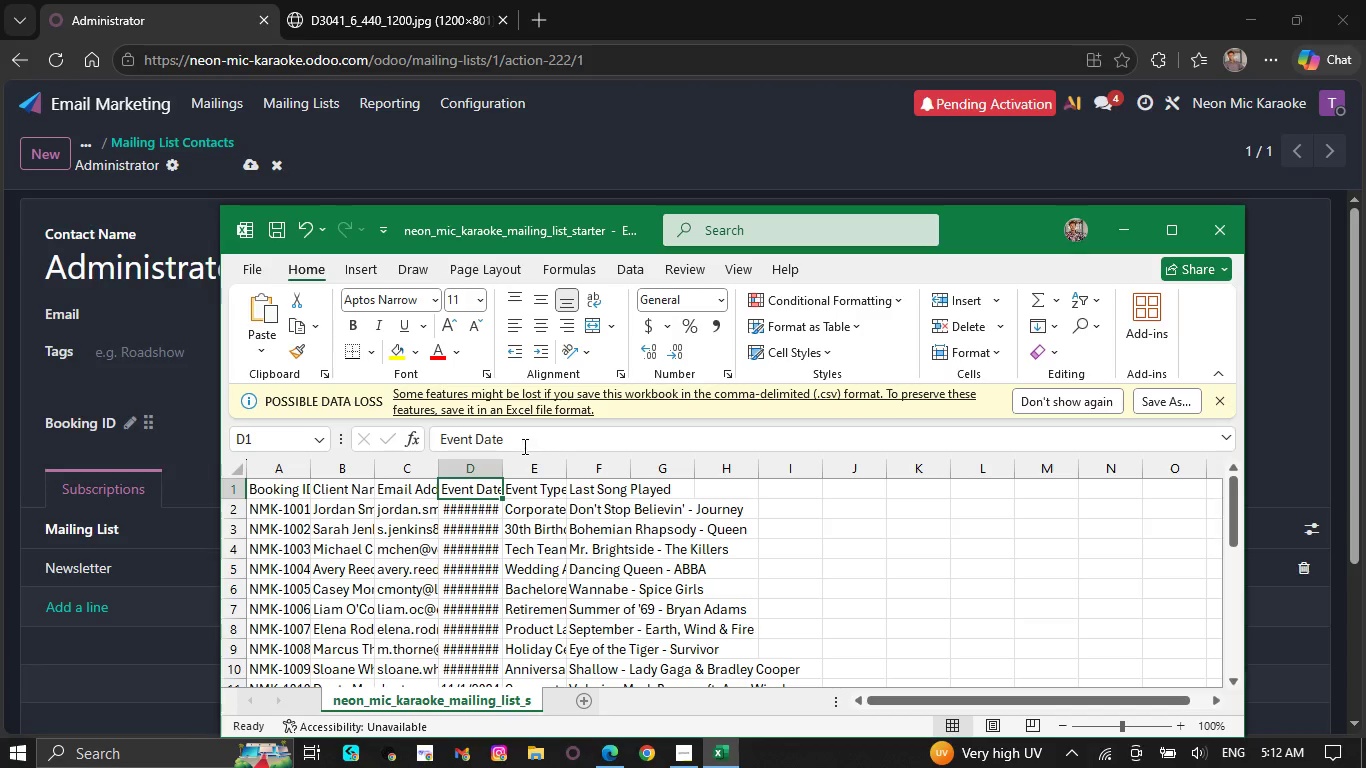 
left_click_drag(start_coordinate=[517, 441], to_coordinate=[425, 435])
 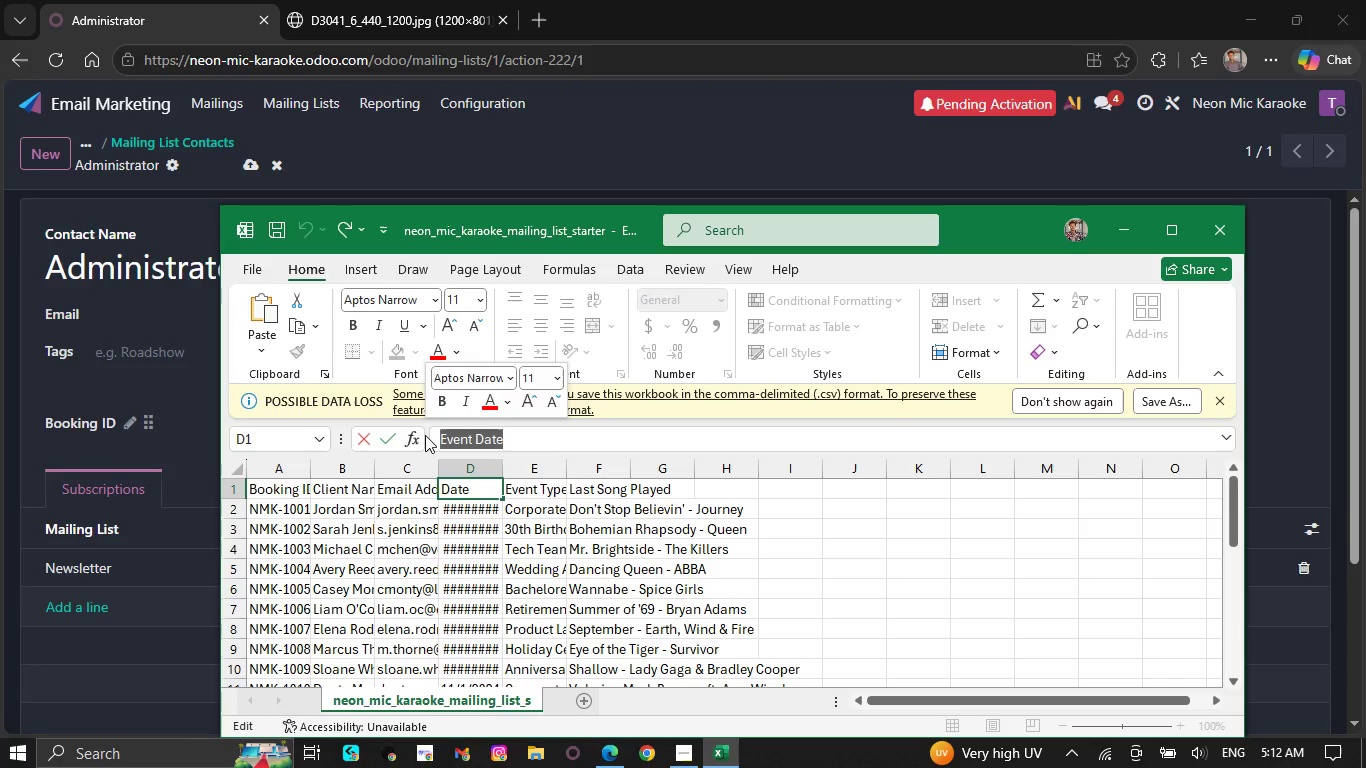 
key(Control+C)
 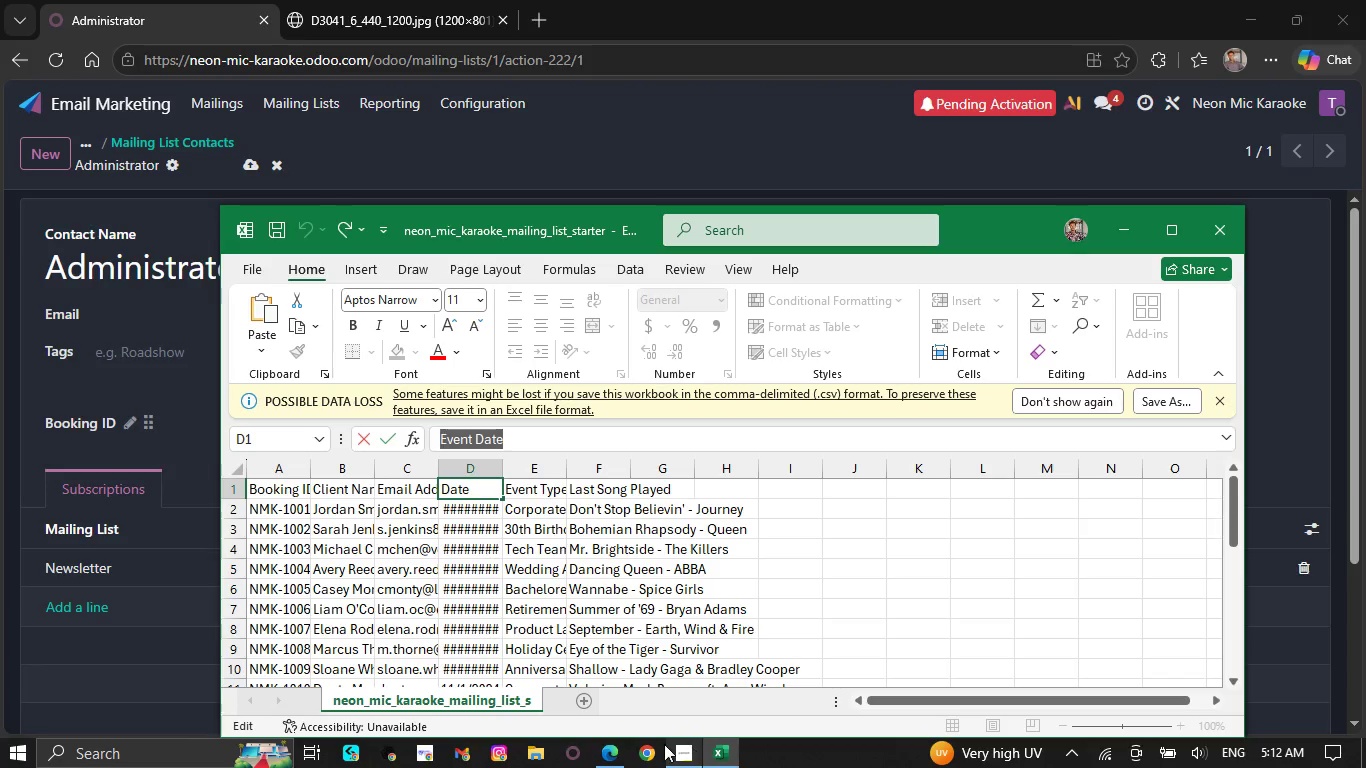 
mouse_move([653, 755])
 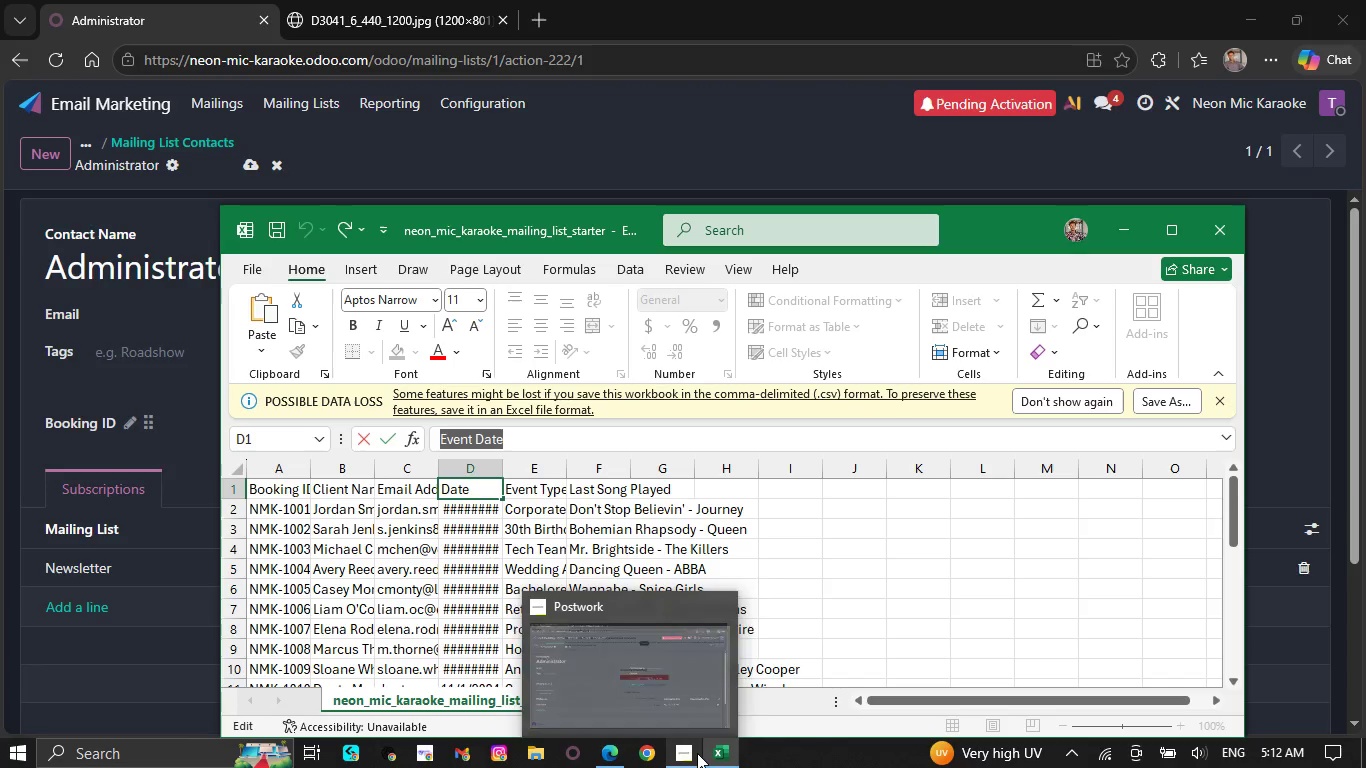 
left_click([696, 753])